 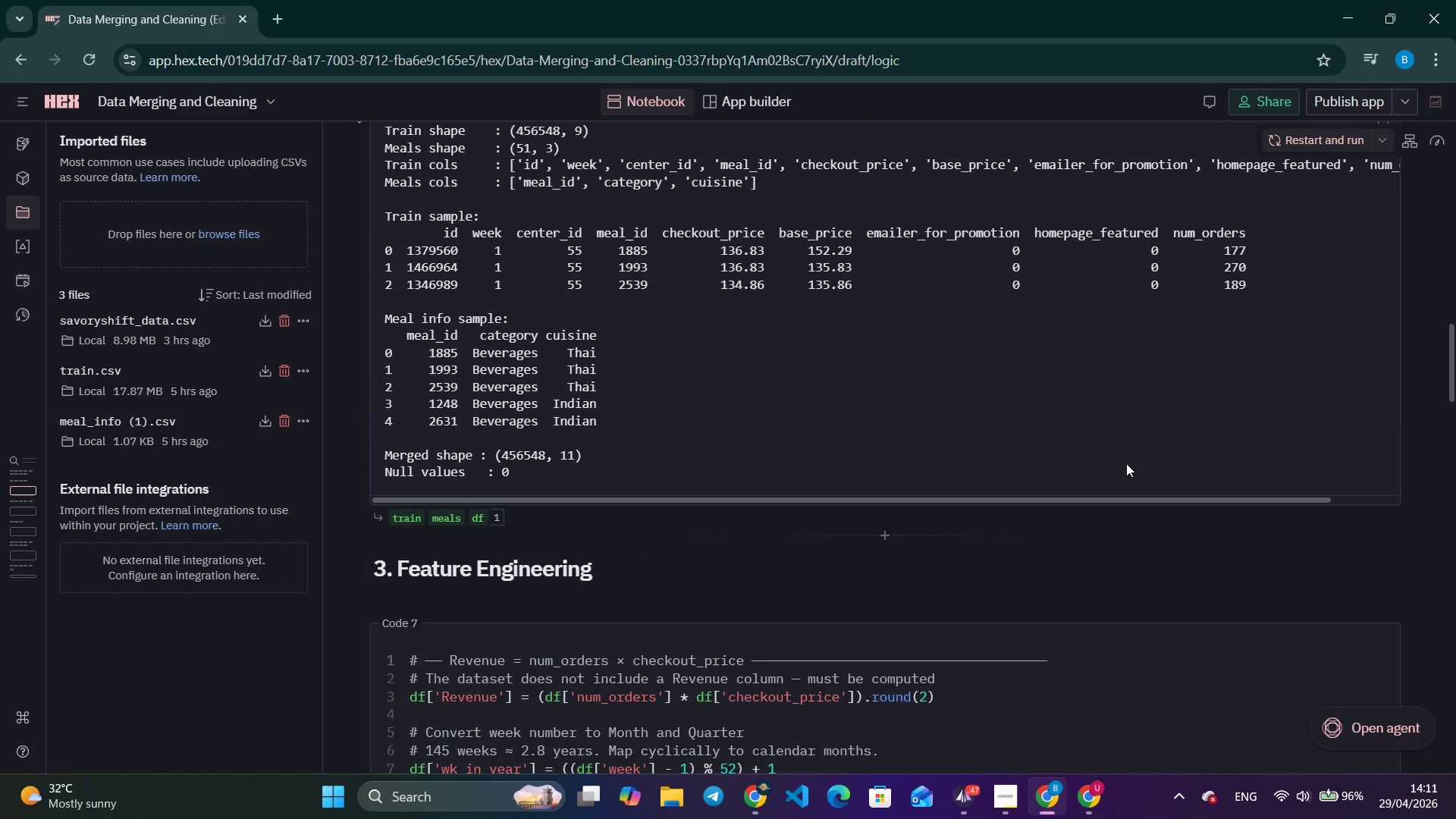 
left_click_drag(start_coordinate=[1451, 360], to_coordinate=[1455, 737])
 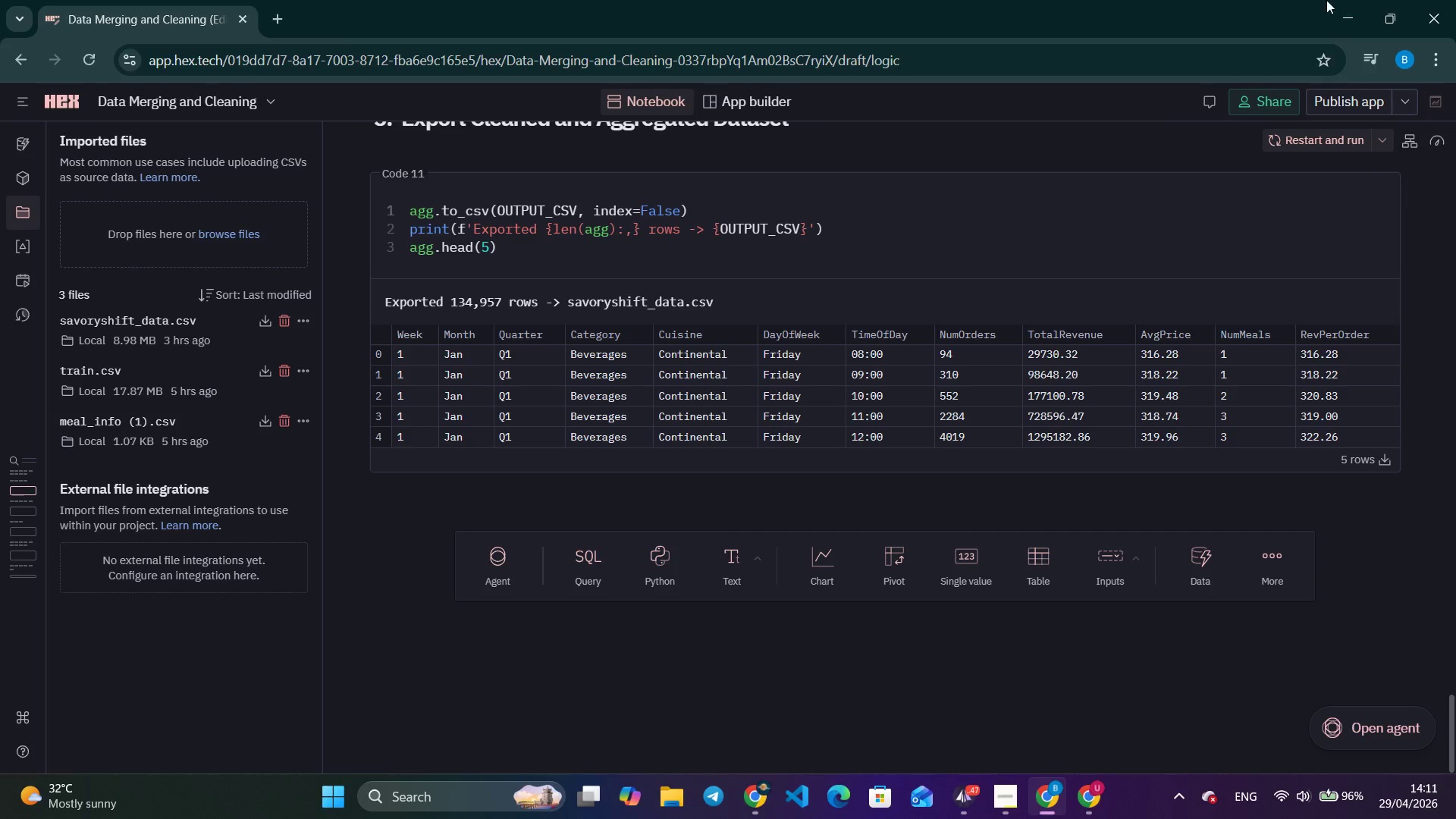 
left_click([1336, 11])
 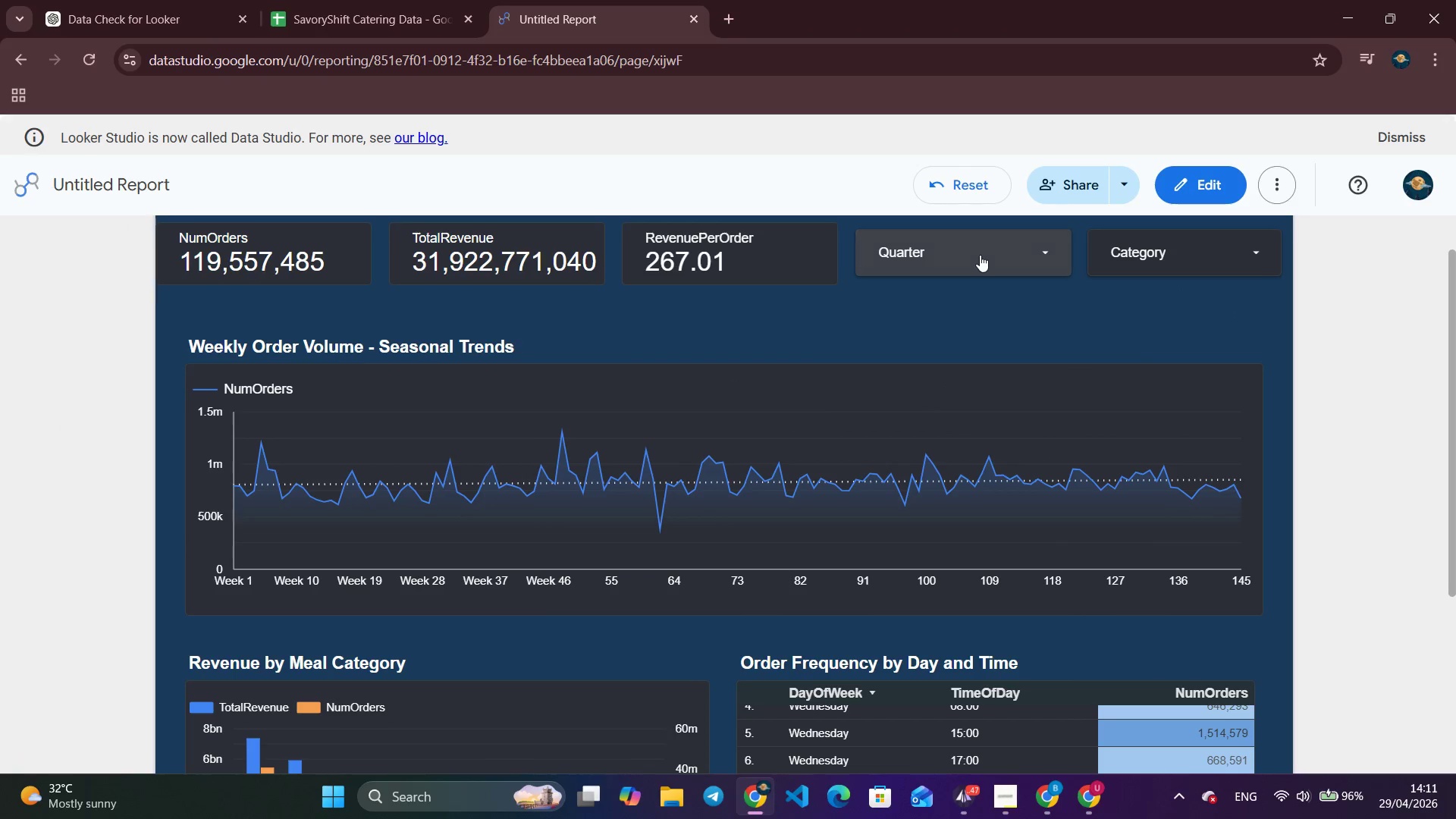 
left_click([980, 255])
 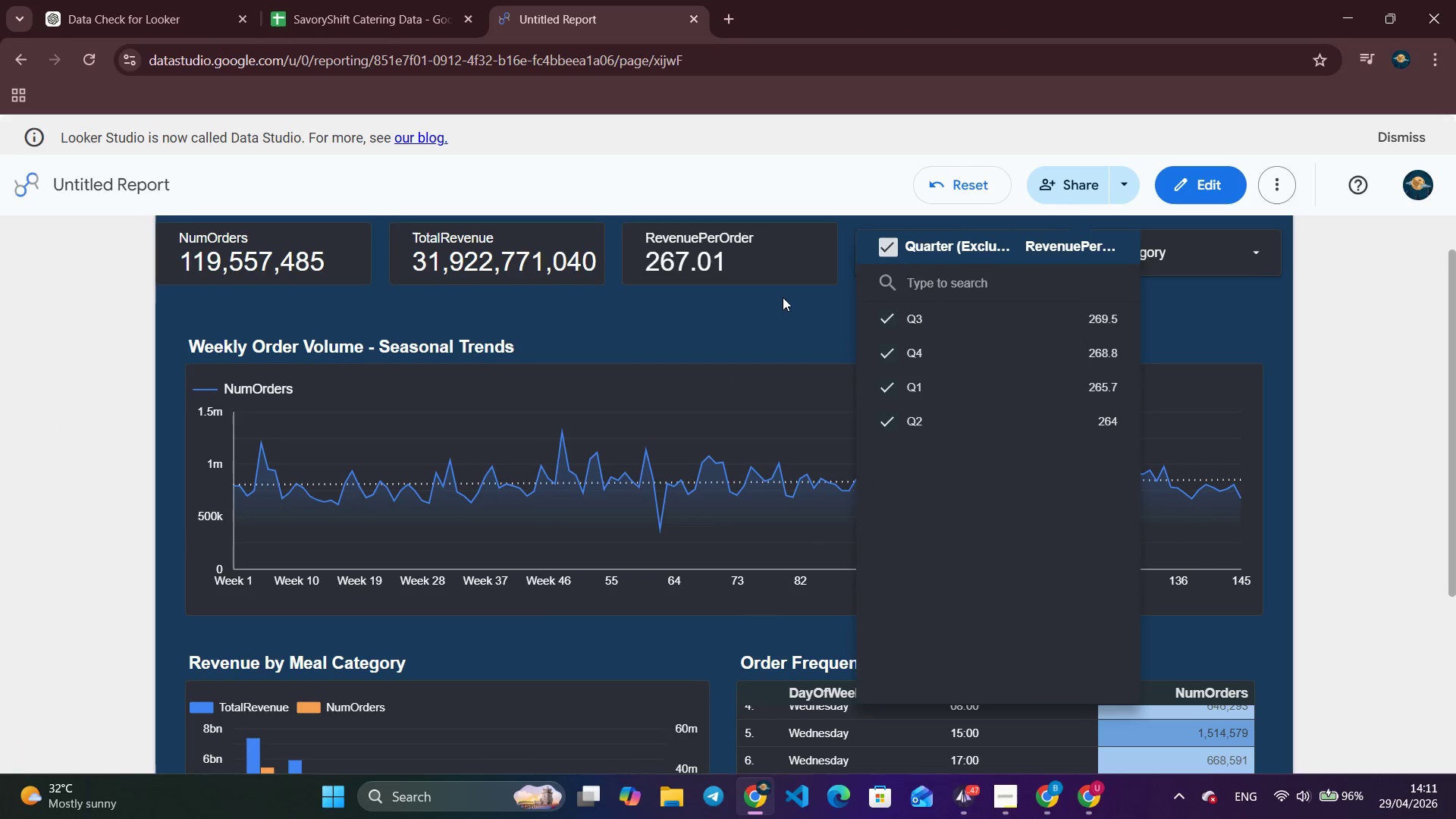 
left_click([748, 260])
 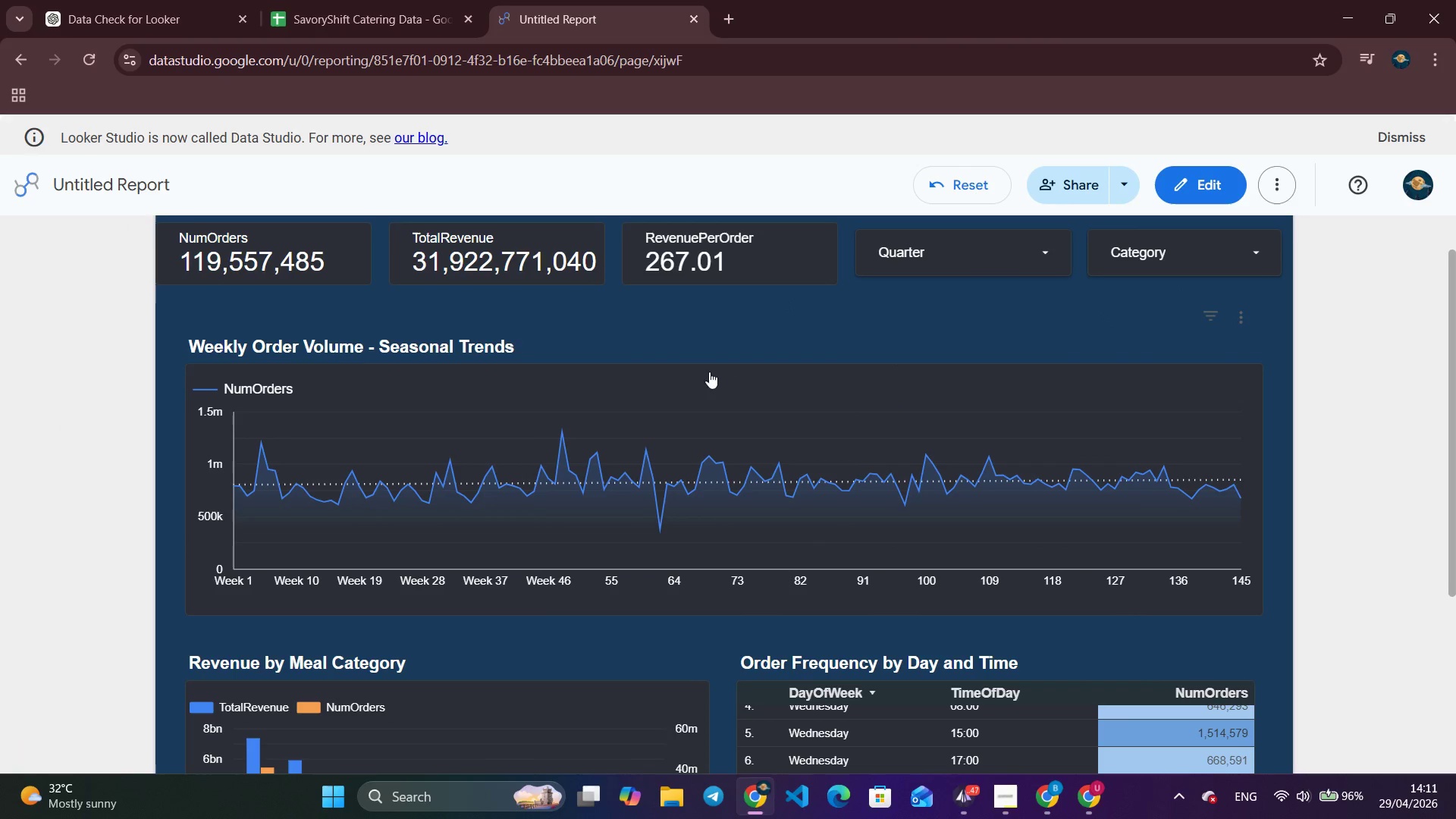 
scroll: coordinate [1255, 484], scroll_direction: down, amount: 5.0
 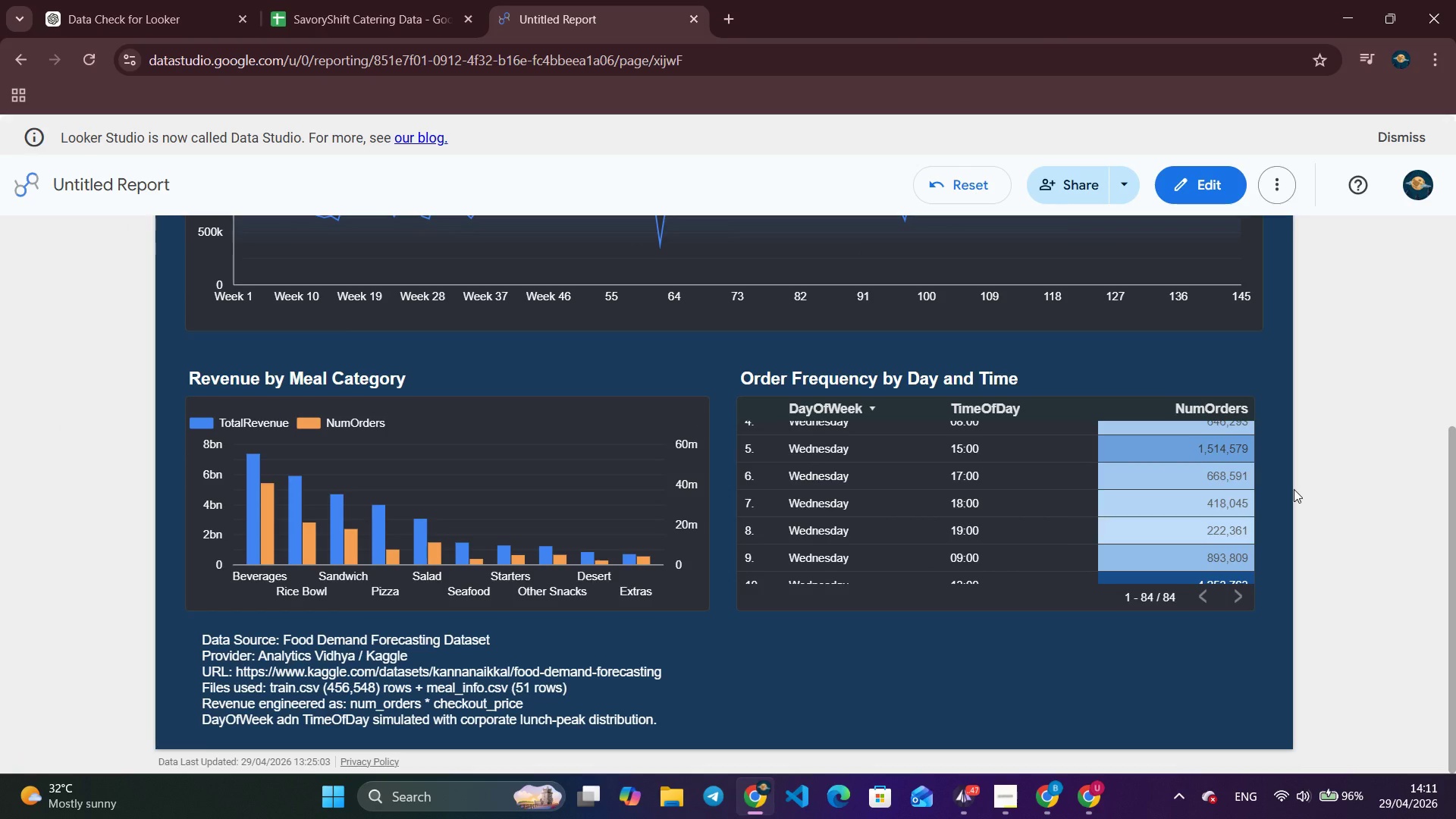 
scroll: coordinate [1292, 488], scroll_direction: none, amount: 0.0
 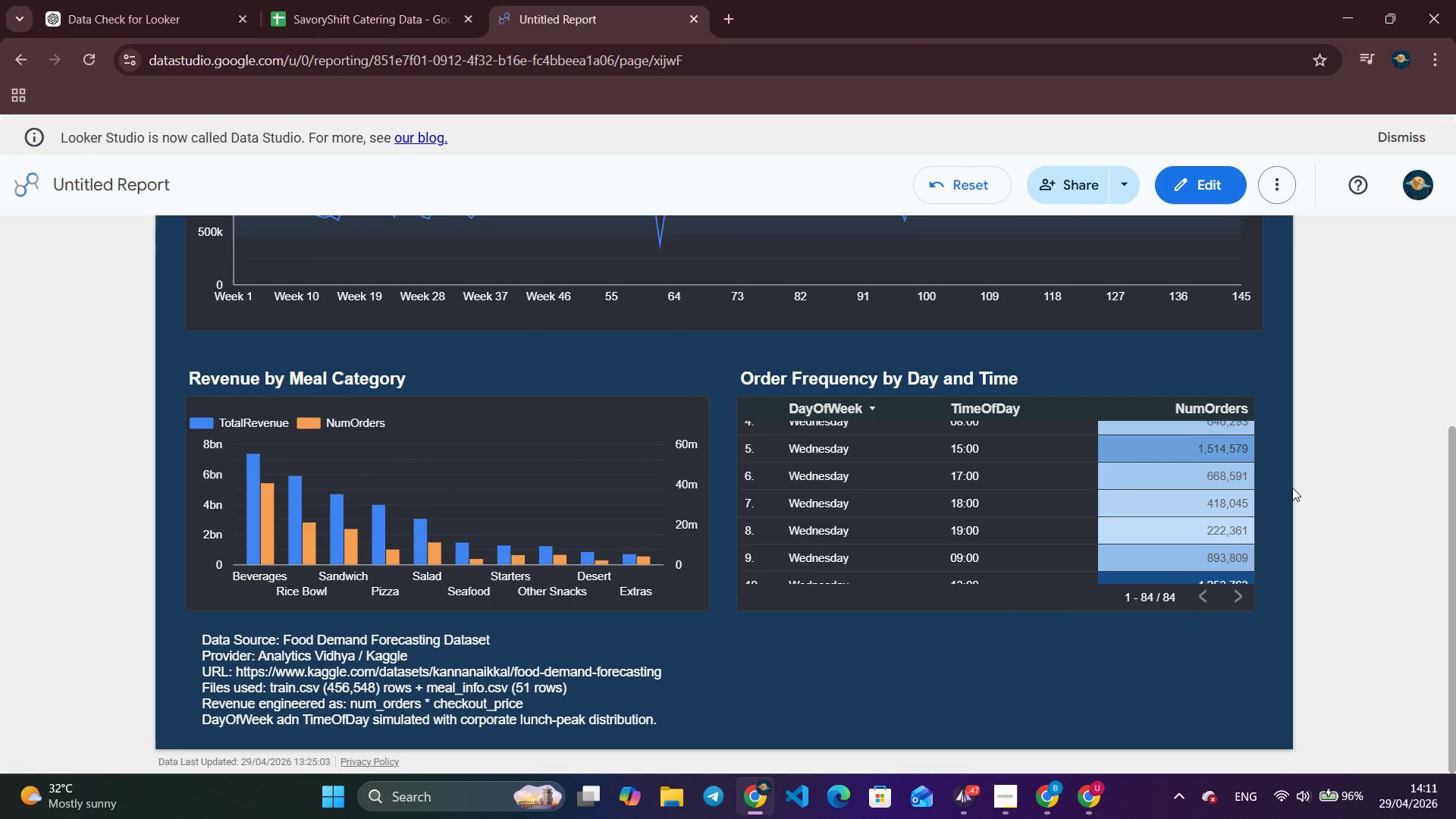 
wait(8.2)
 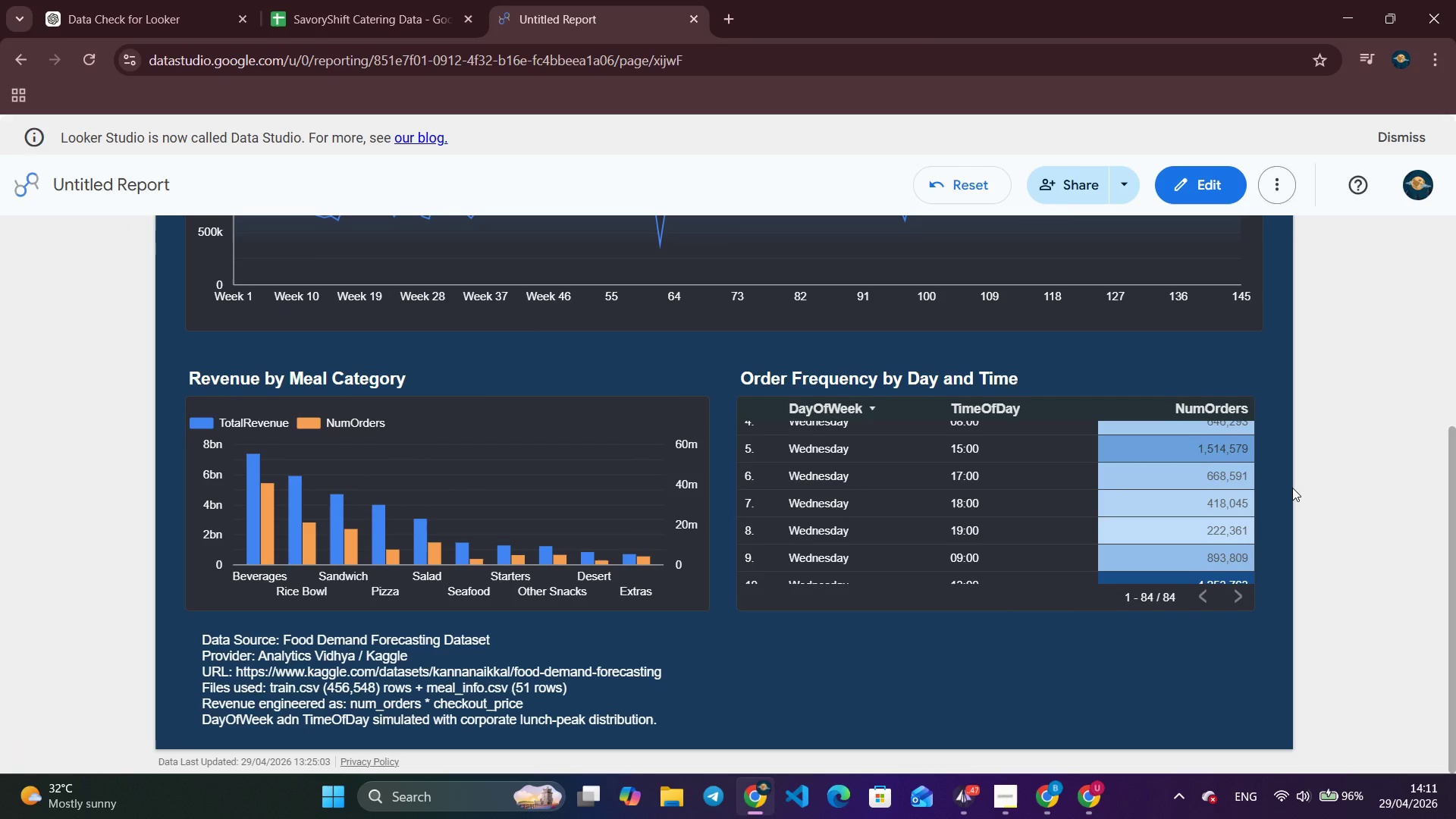 
scroll: coordinate [1185, 488], scroll_direction: up, amount: 2.0
 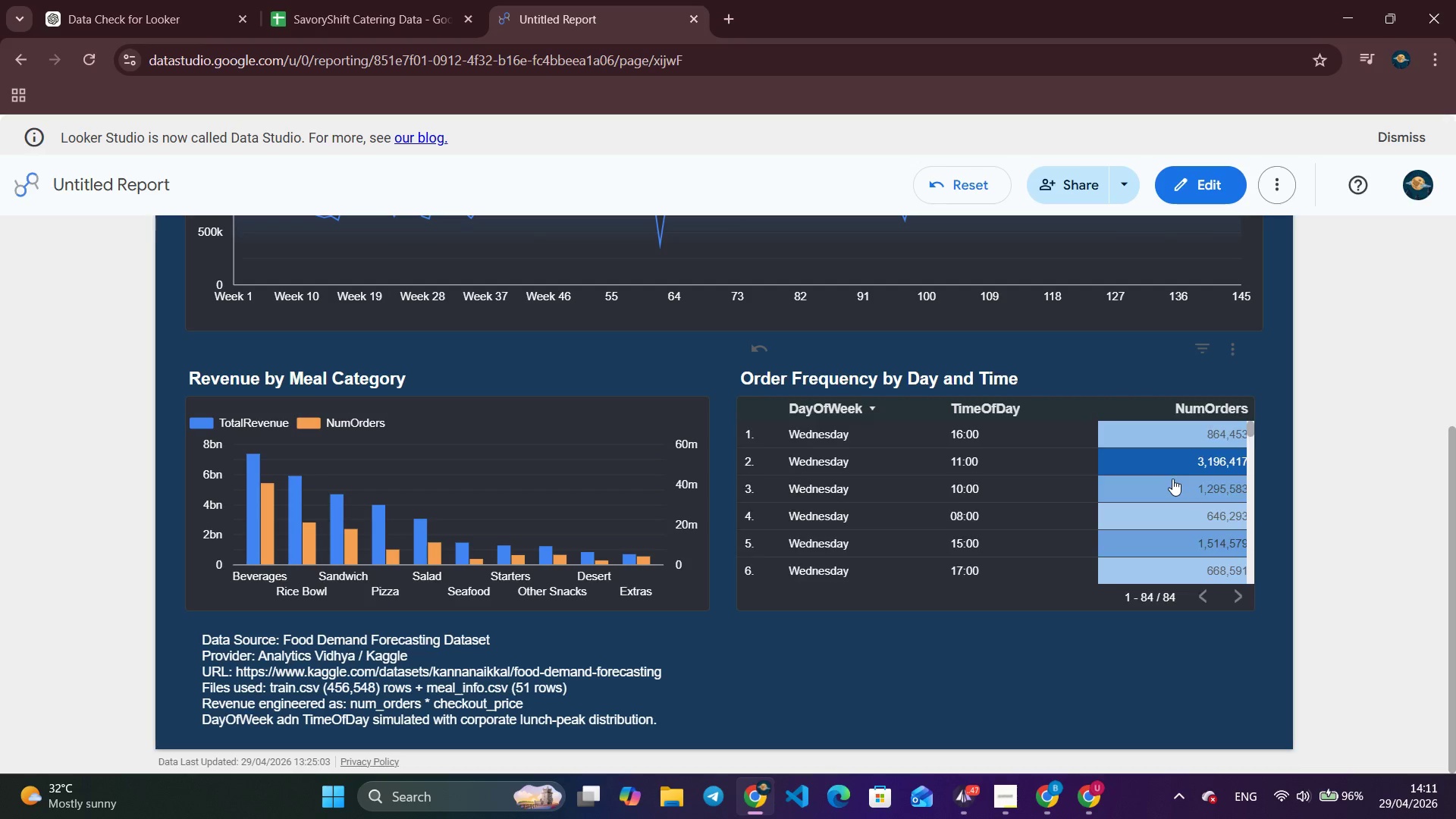 
scroll: coordinate [1172, 479], scroll_direction: down, amount: 10.0
 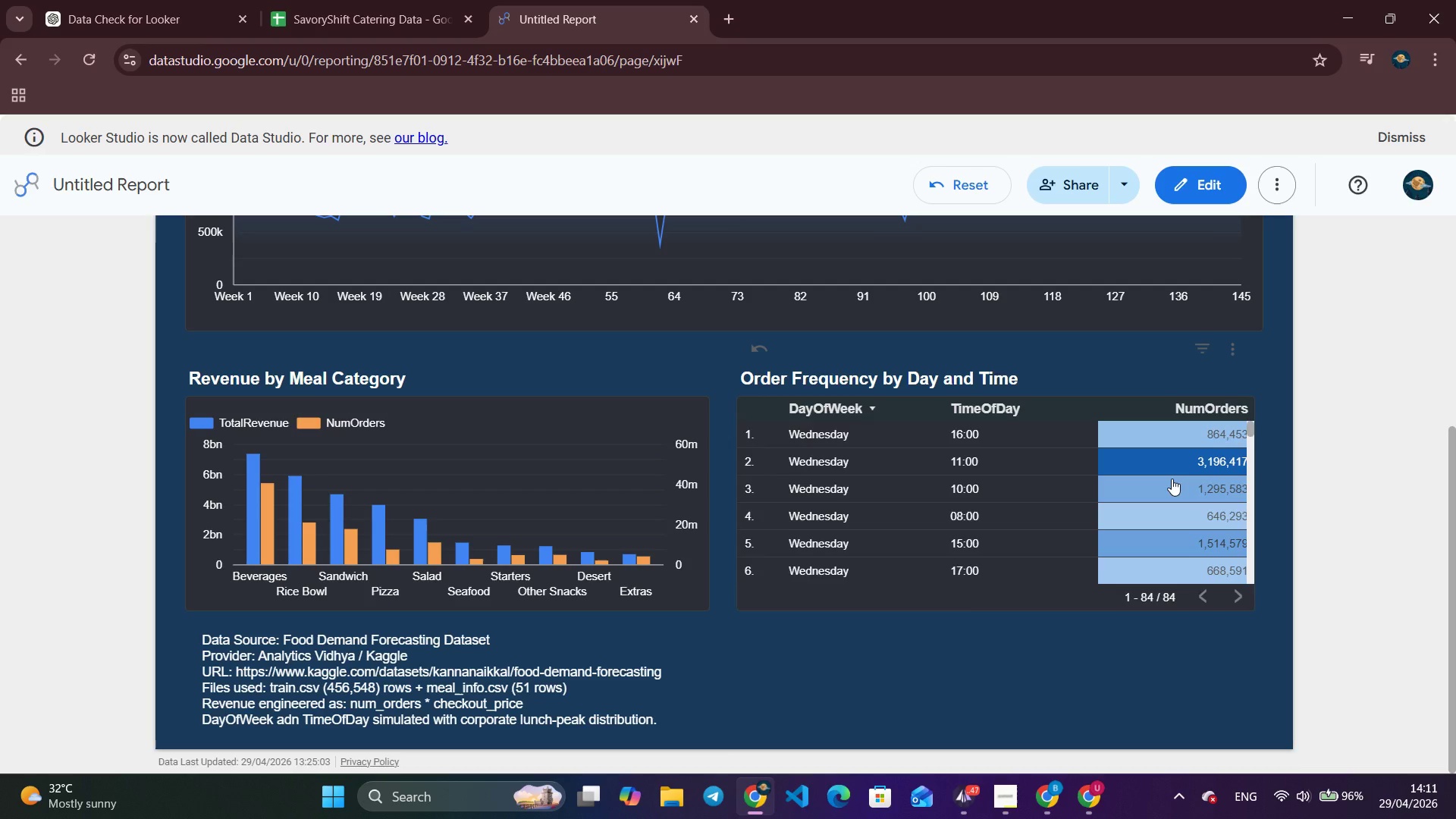 
scroll: coordinate [1172, 479], scroll_direction: none, amount: 0.0
 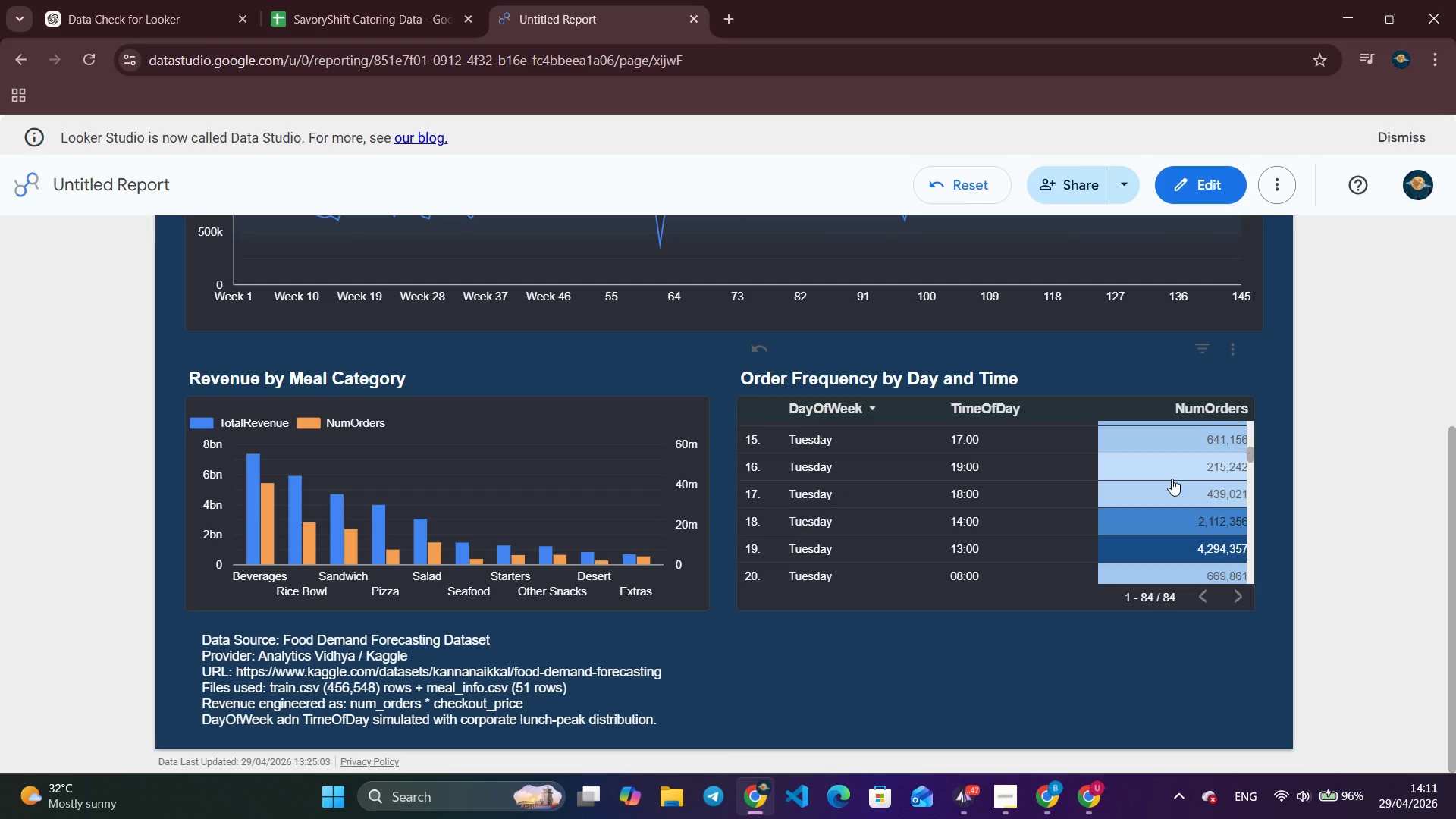 
scroll: coordinate [1282, 452], scroll_direction: up, amount: 10.0
 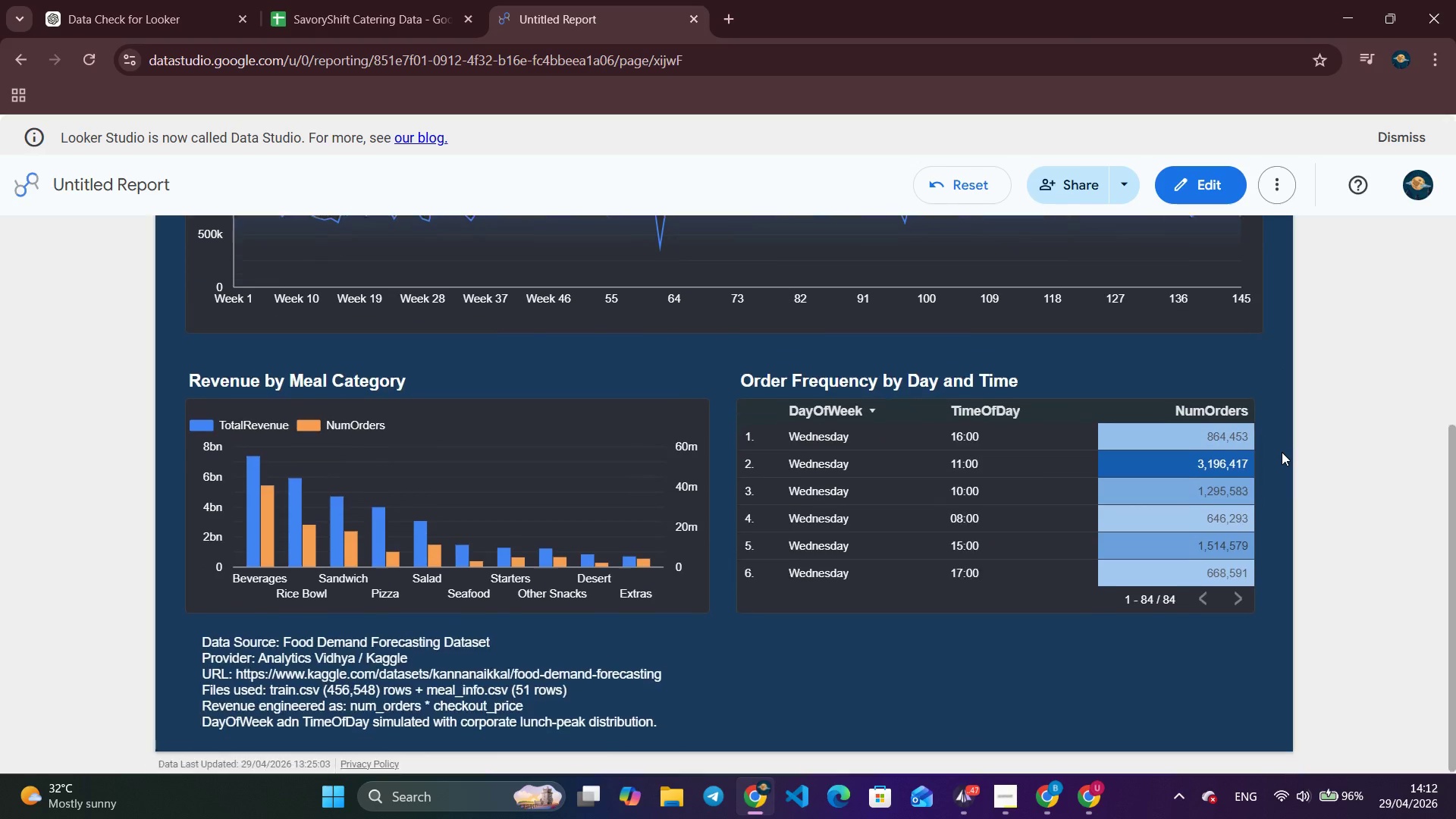 
mouse_move([1246, 312])
 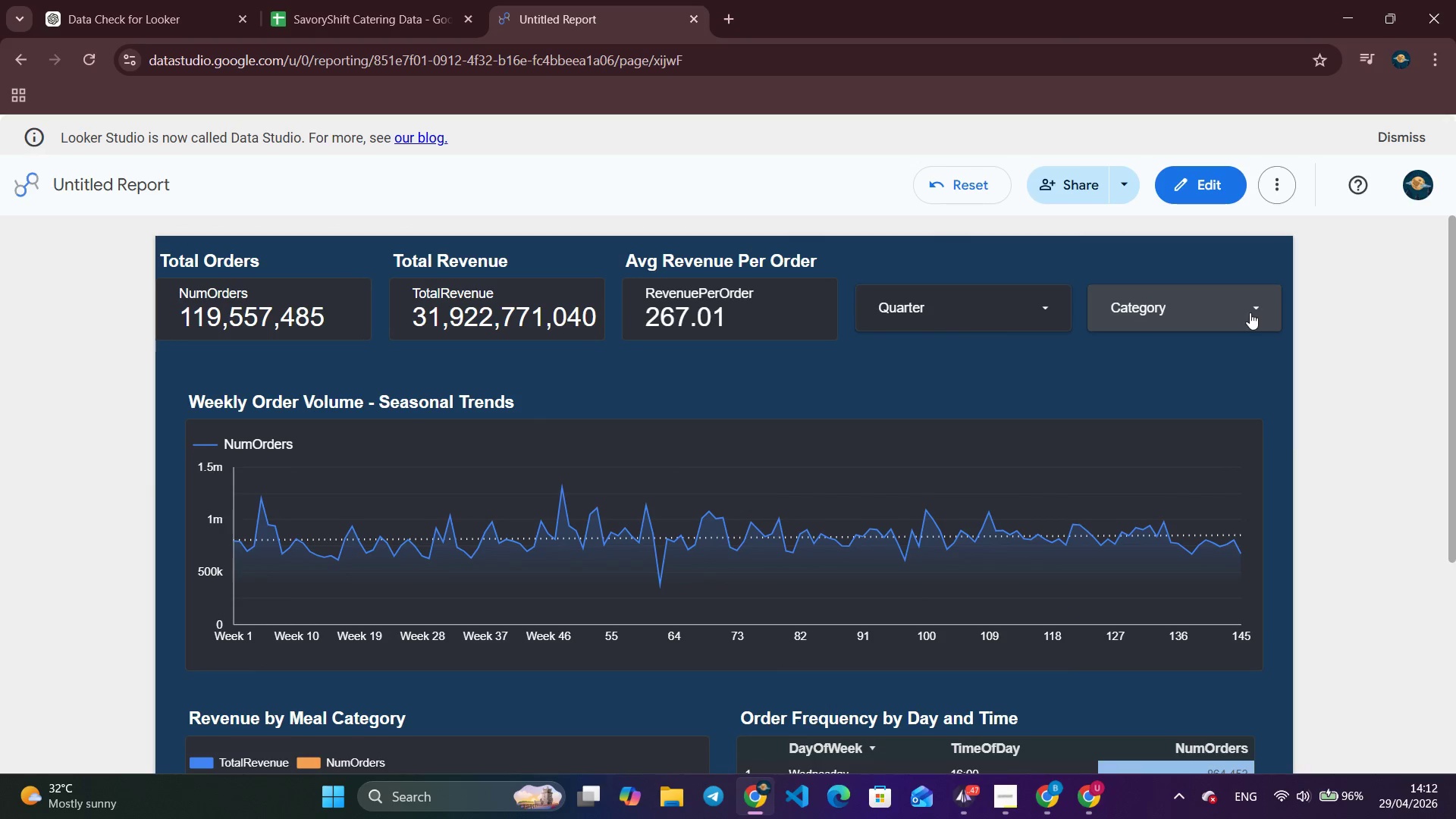 
left_click([1250, 312])
 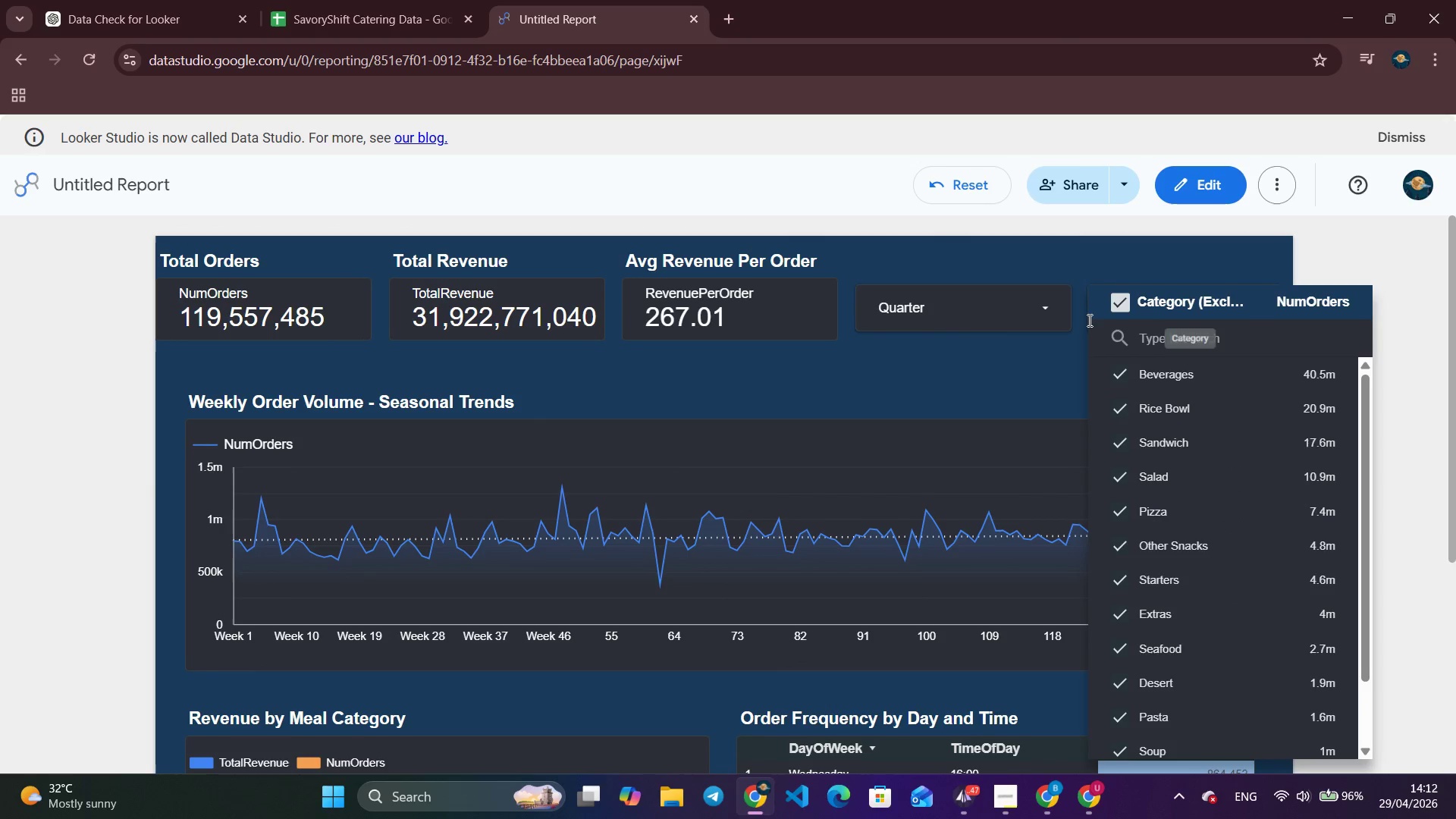 
left_click([961, 387])
 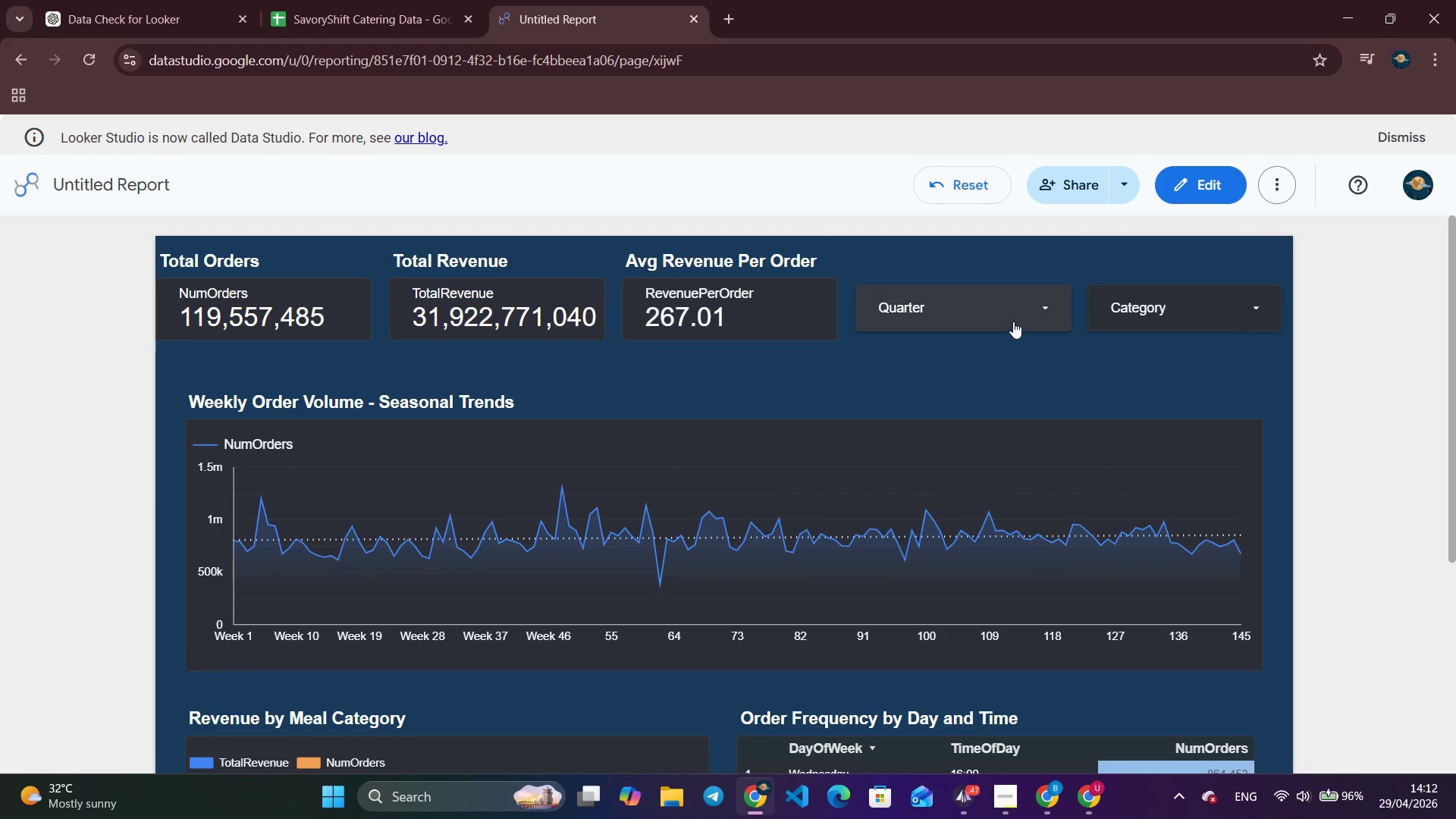 
left_click([1013, 322])
 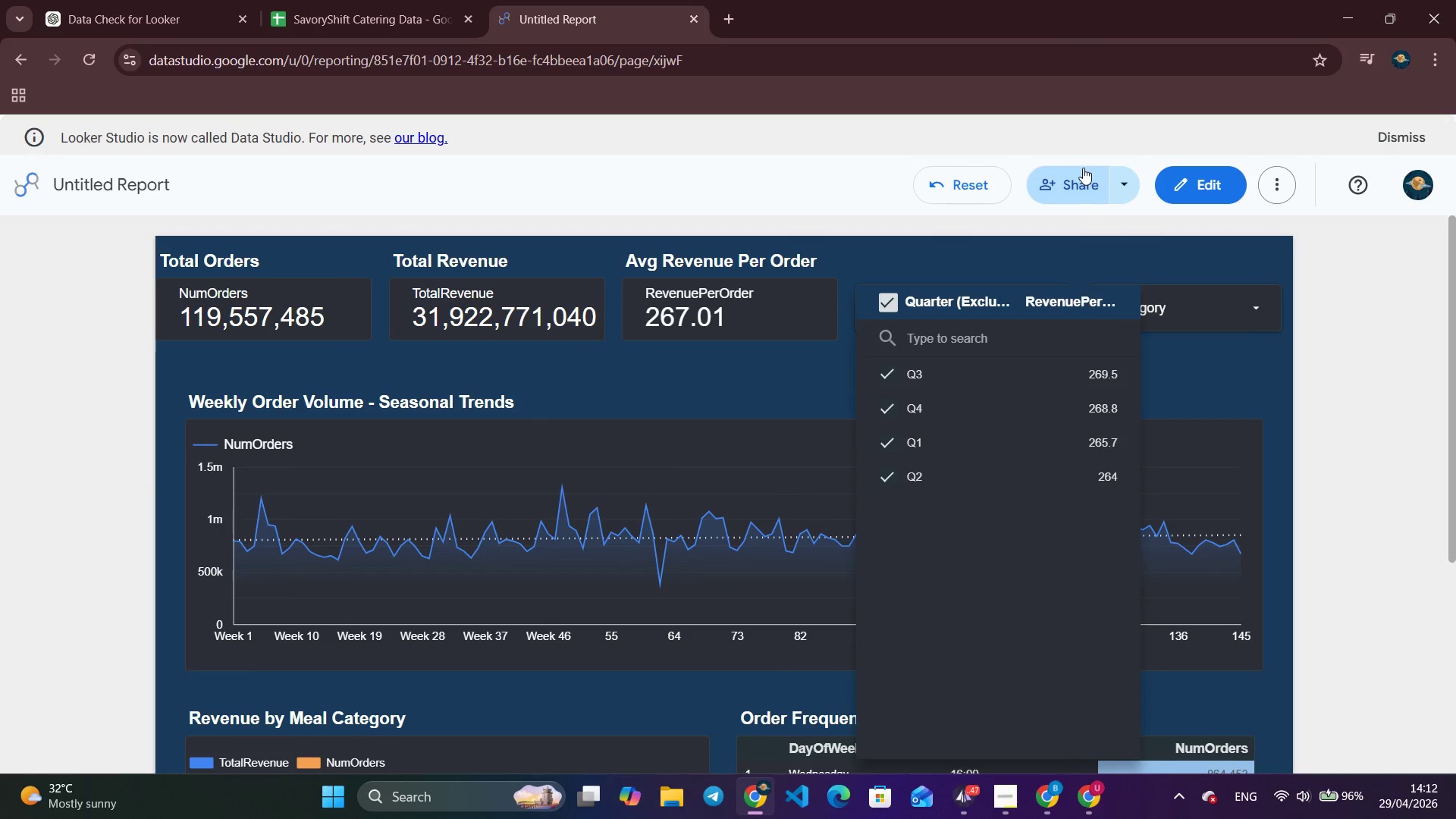 
left_click([1072, 185])
 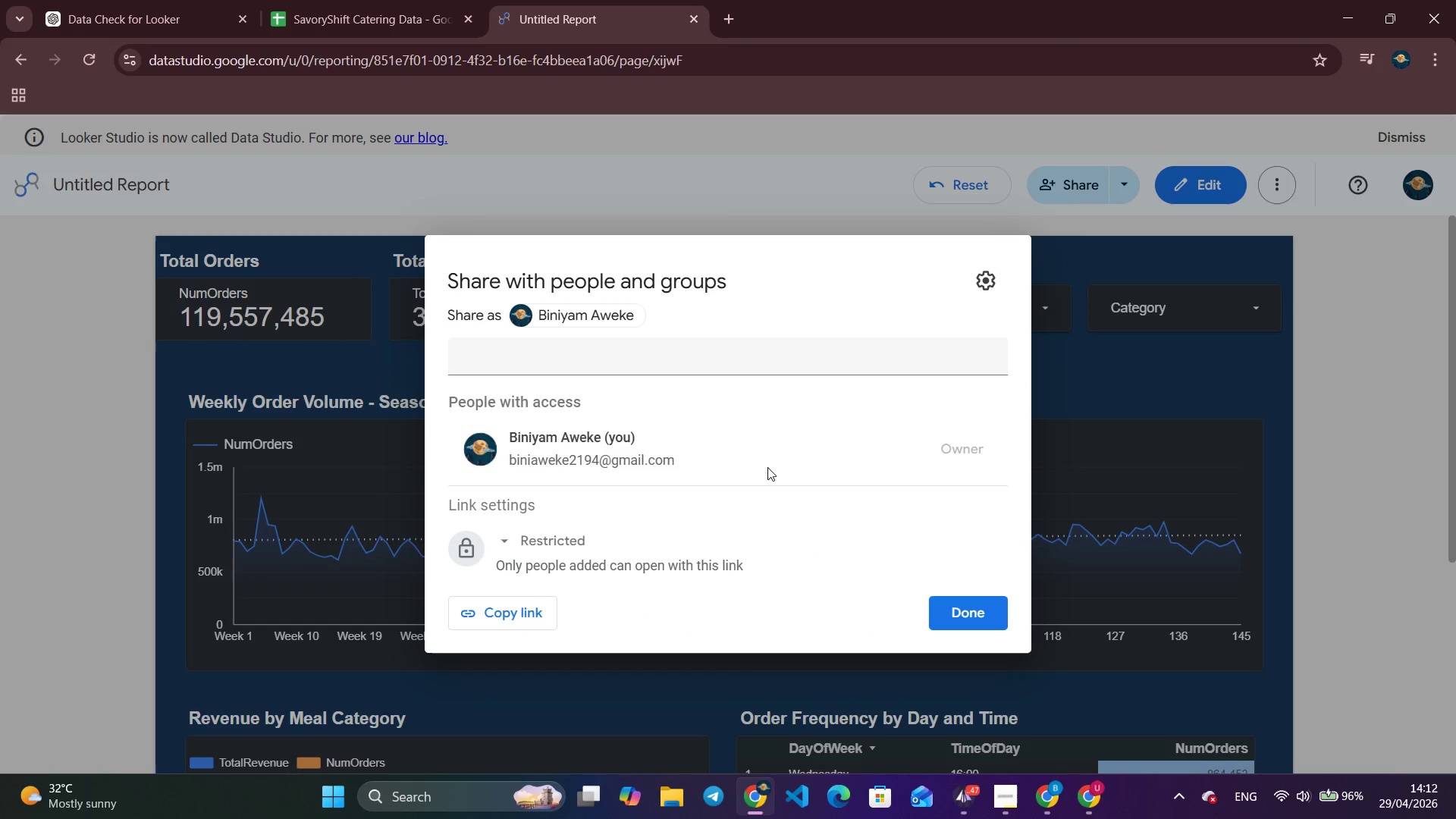 
left_click([518, 542])
 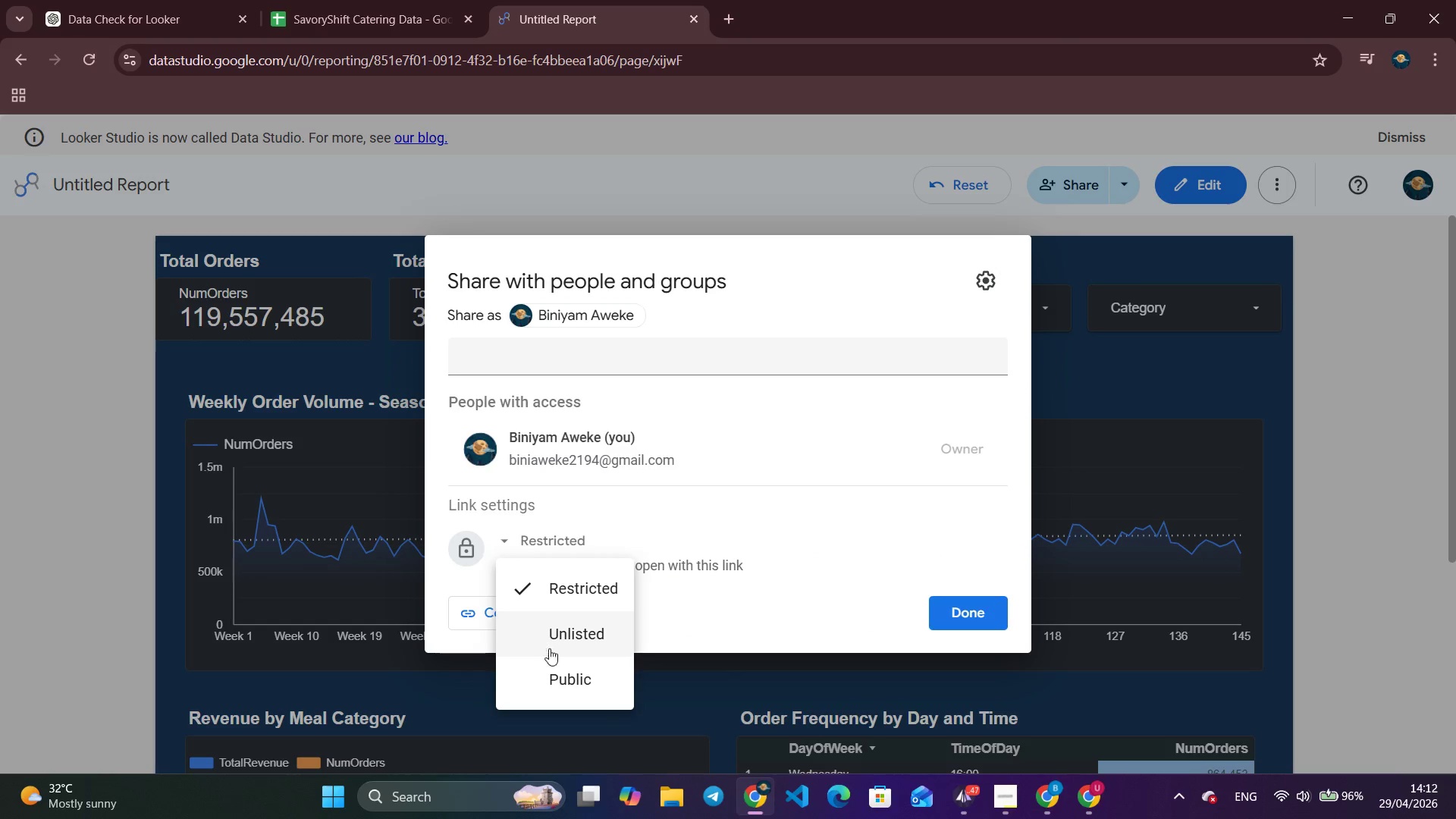 
left_click([562, 681])
 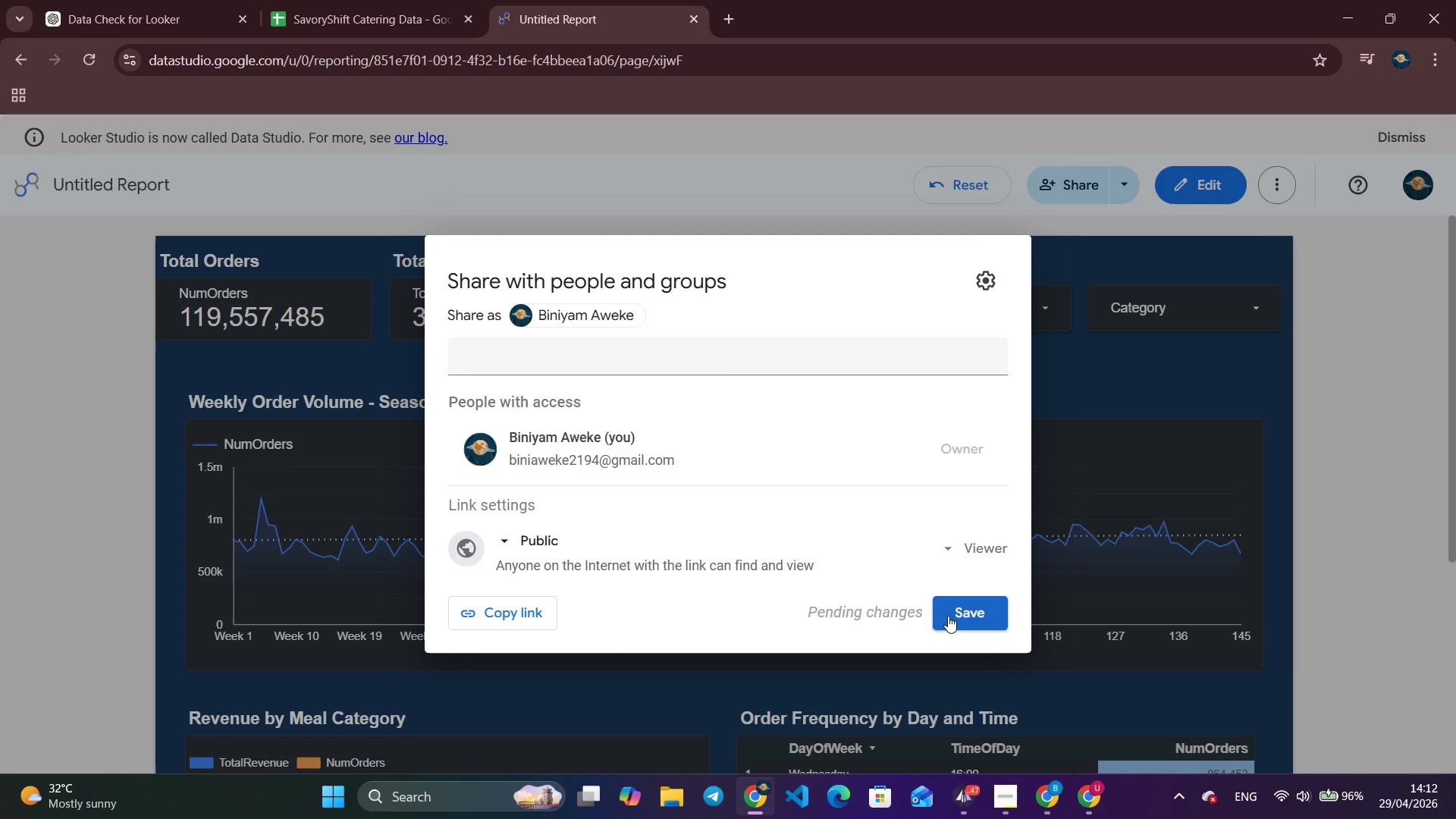 
left_click([948, 616])
 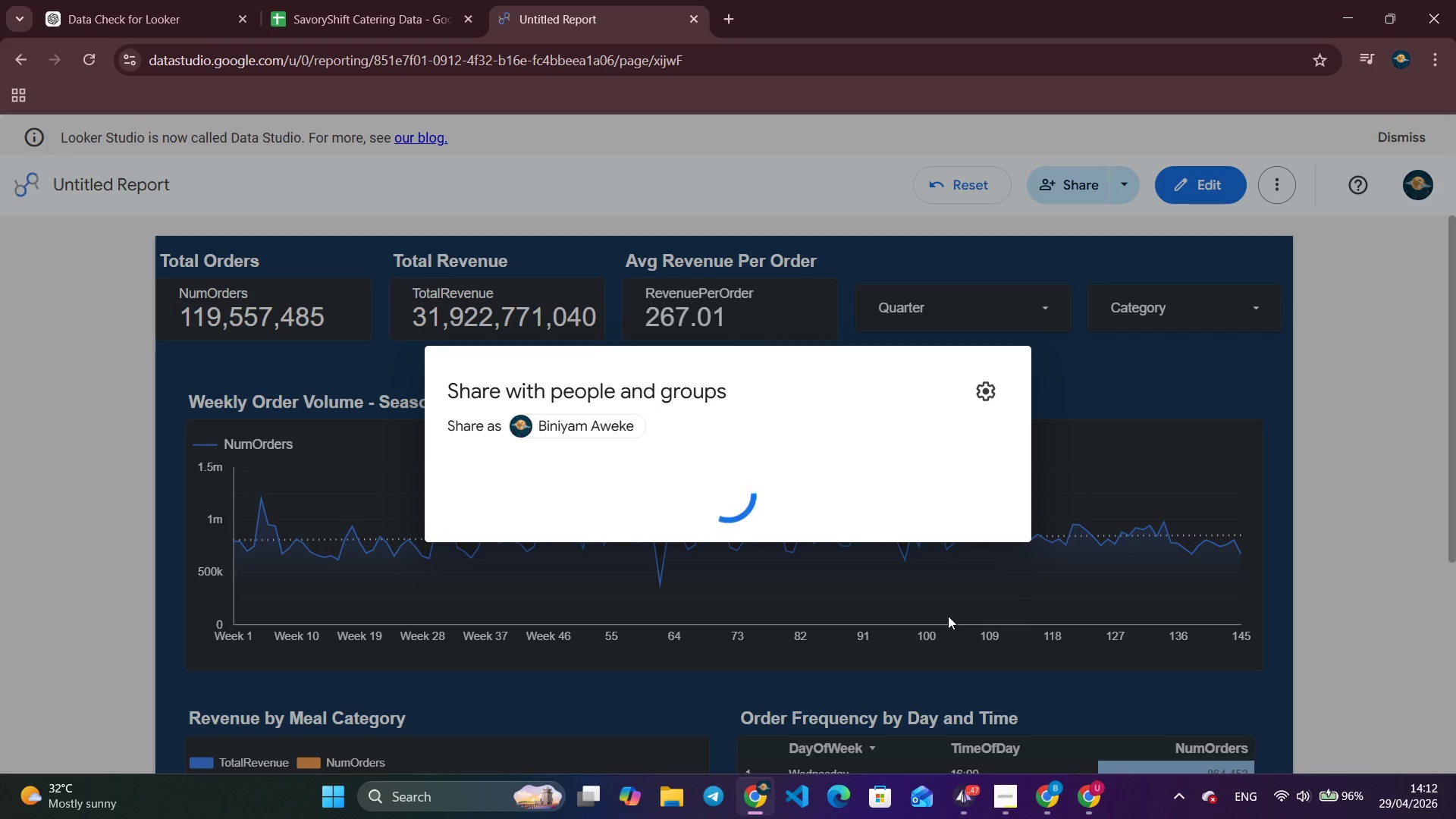 
wait(8.72)
 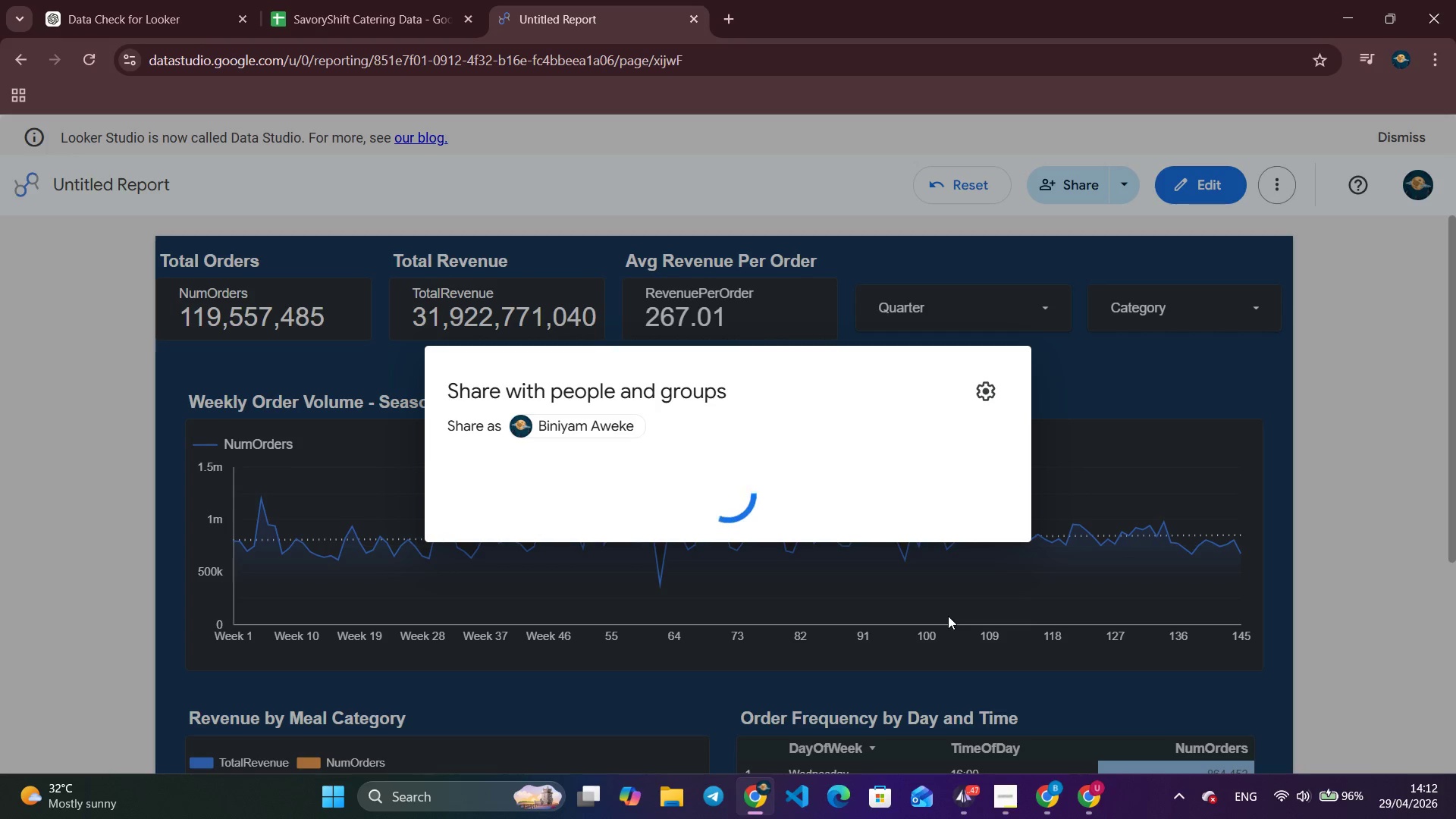 
left_click([1087, 196])
 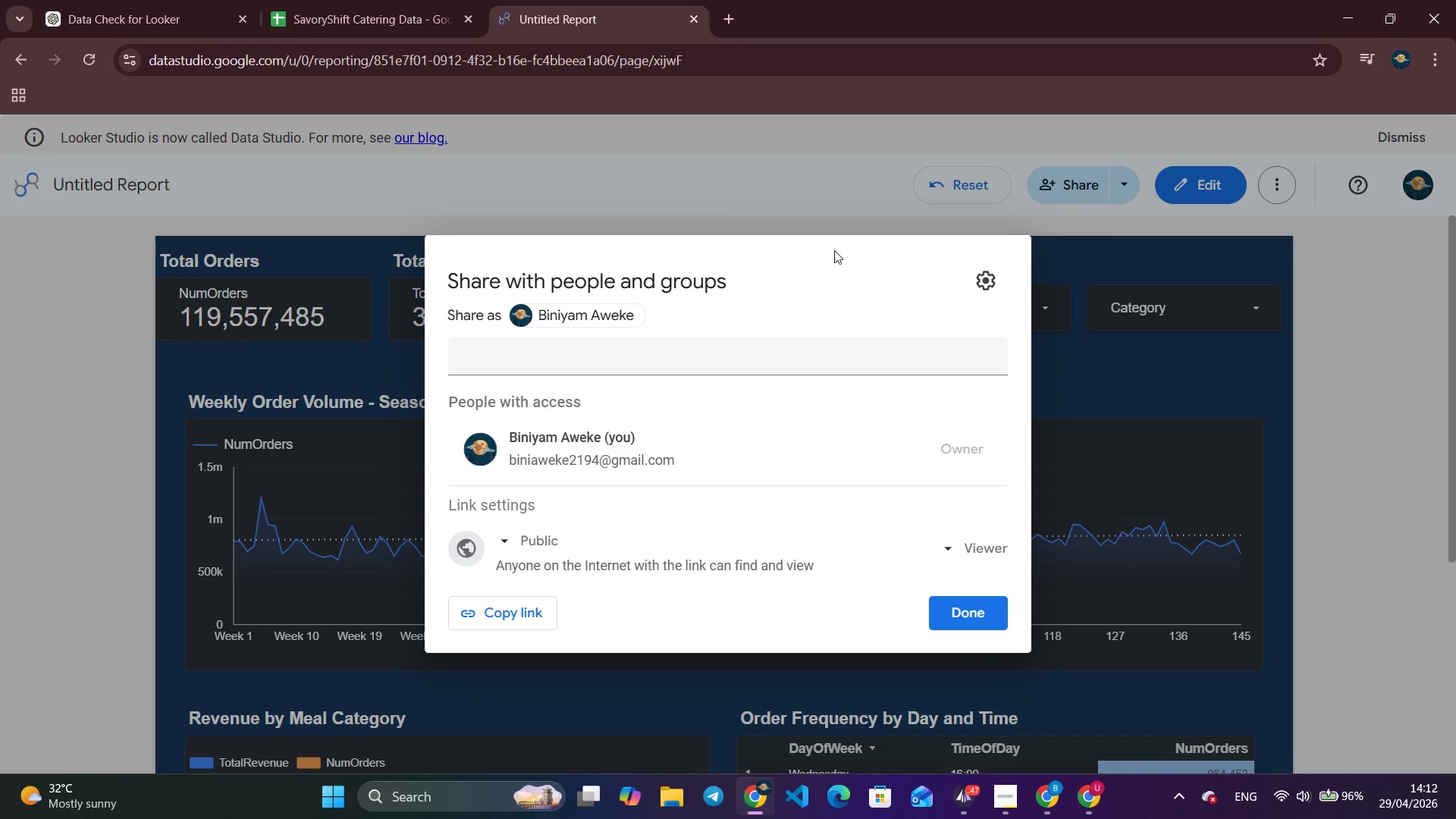 
left_click([519, 613])
 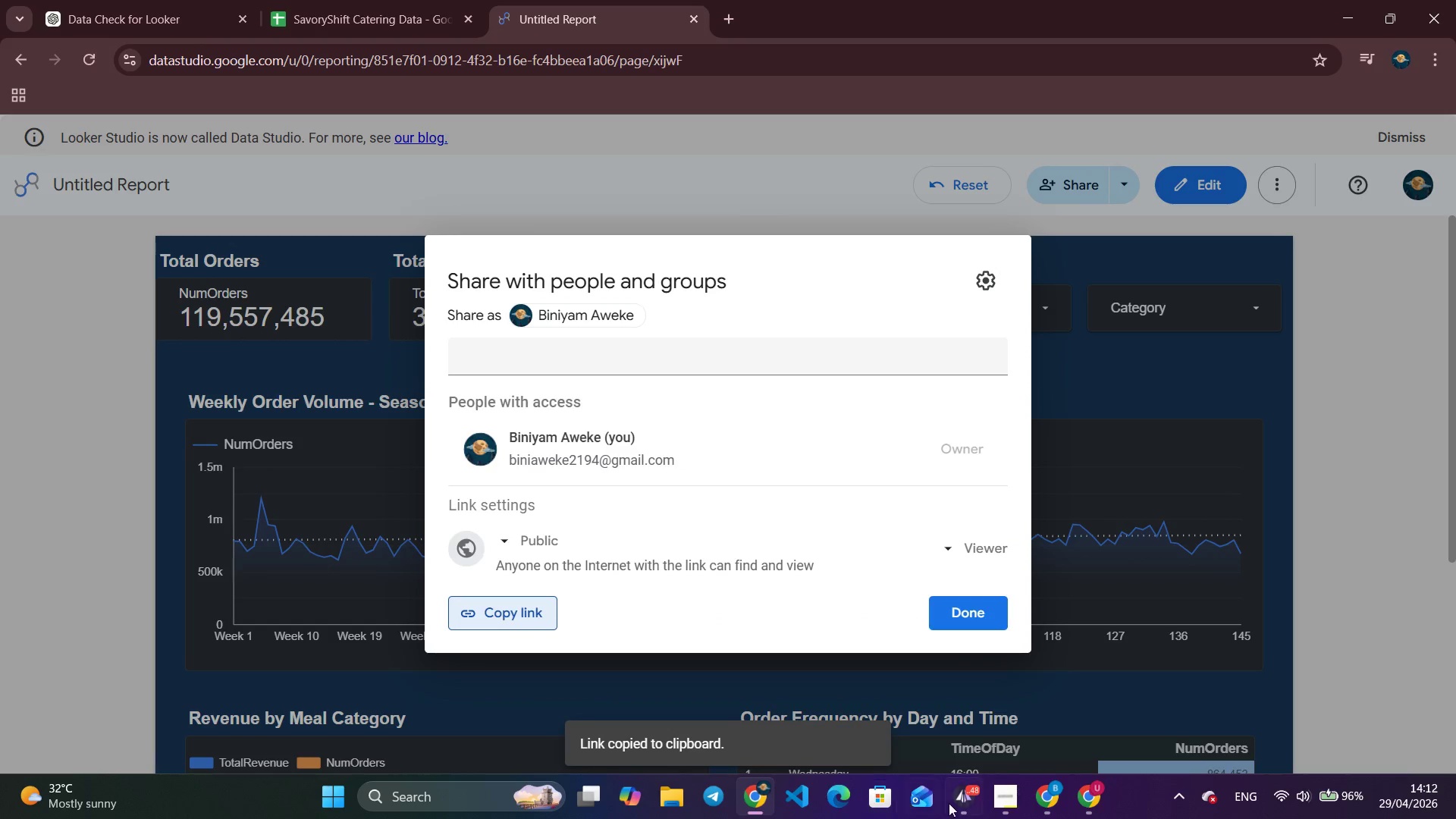 
left_click([952, 808])
 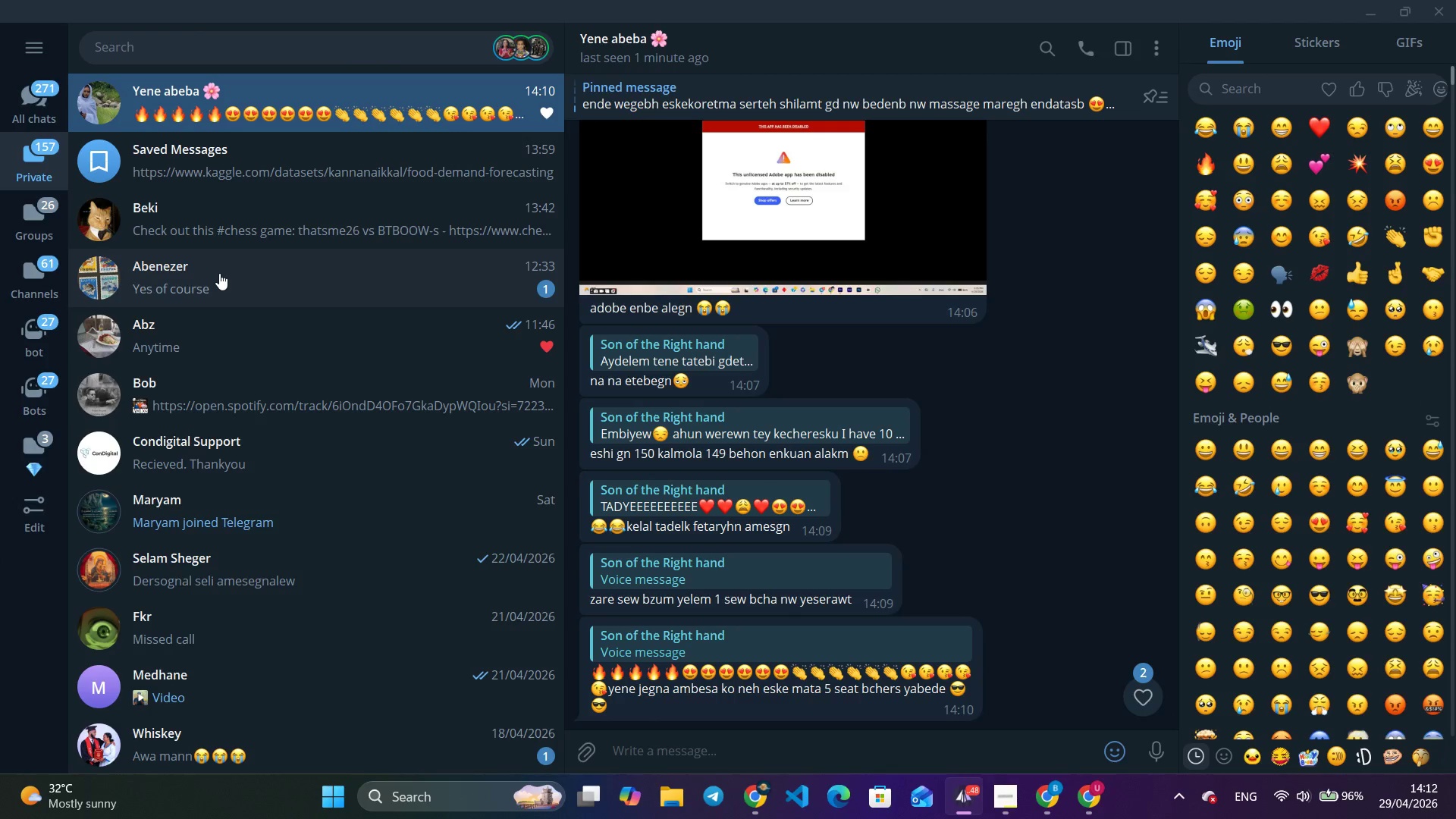 
left_click([263, 180])
 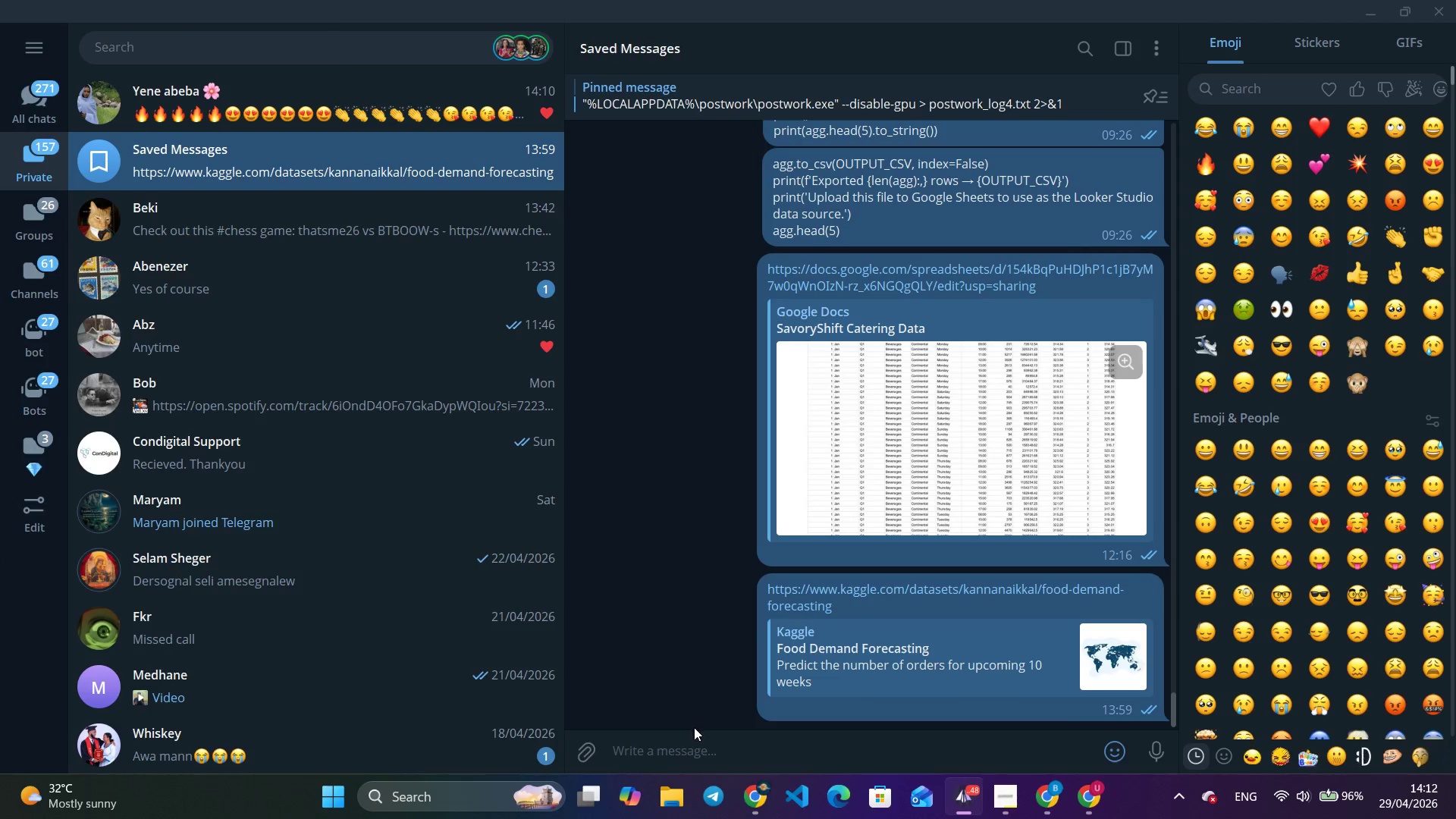 
left_click([689, 741])
 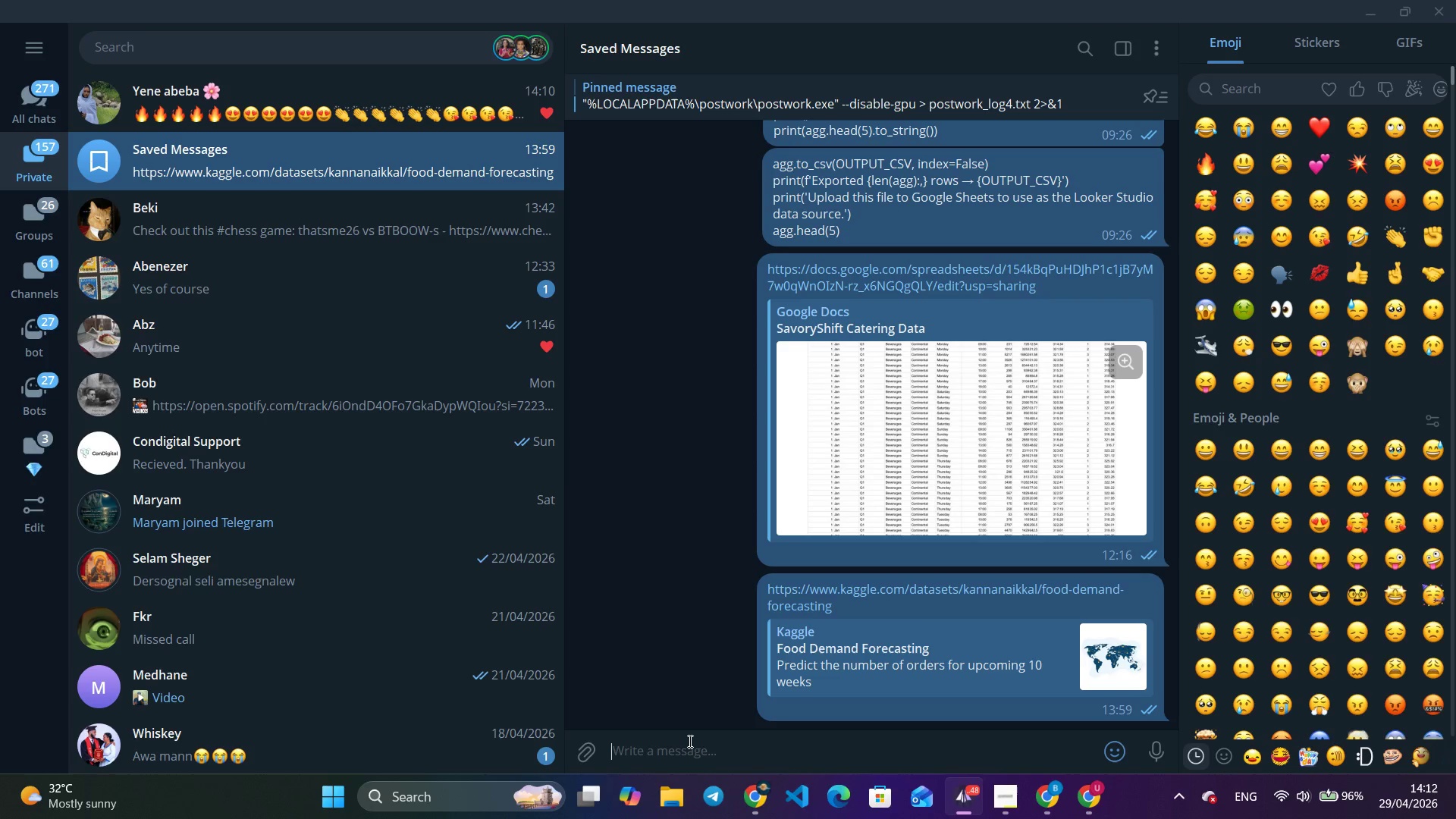 
wait(5.78)
 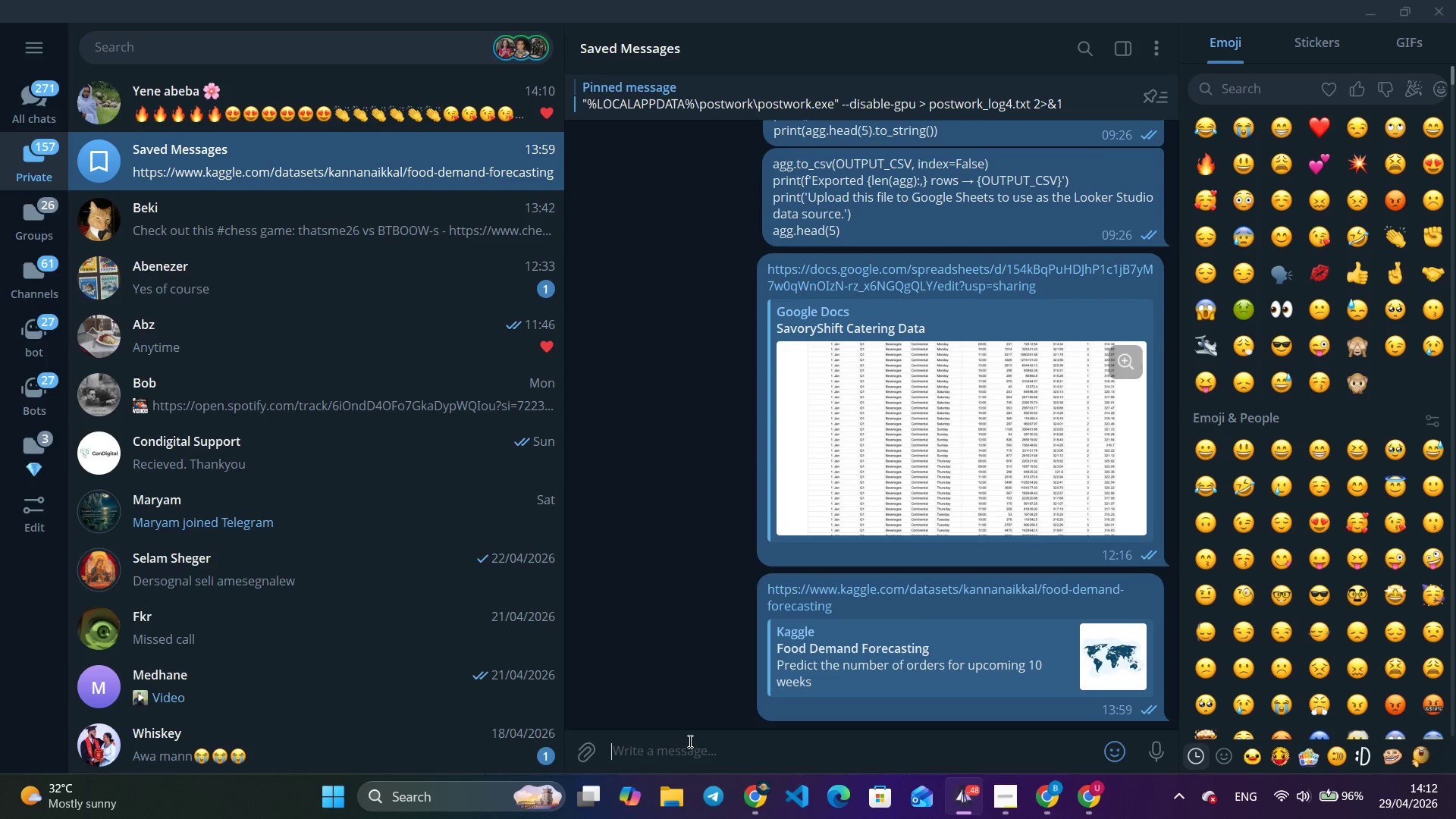 
key(Control+V)
 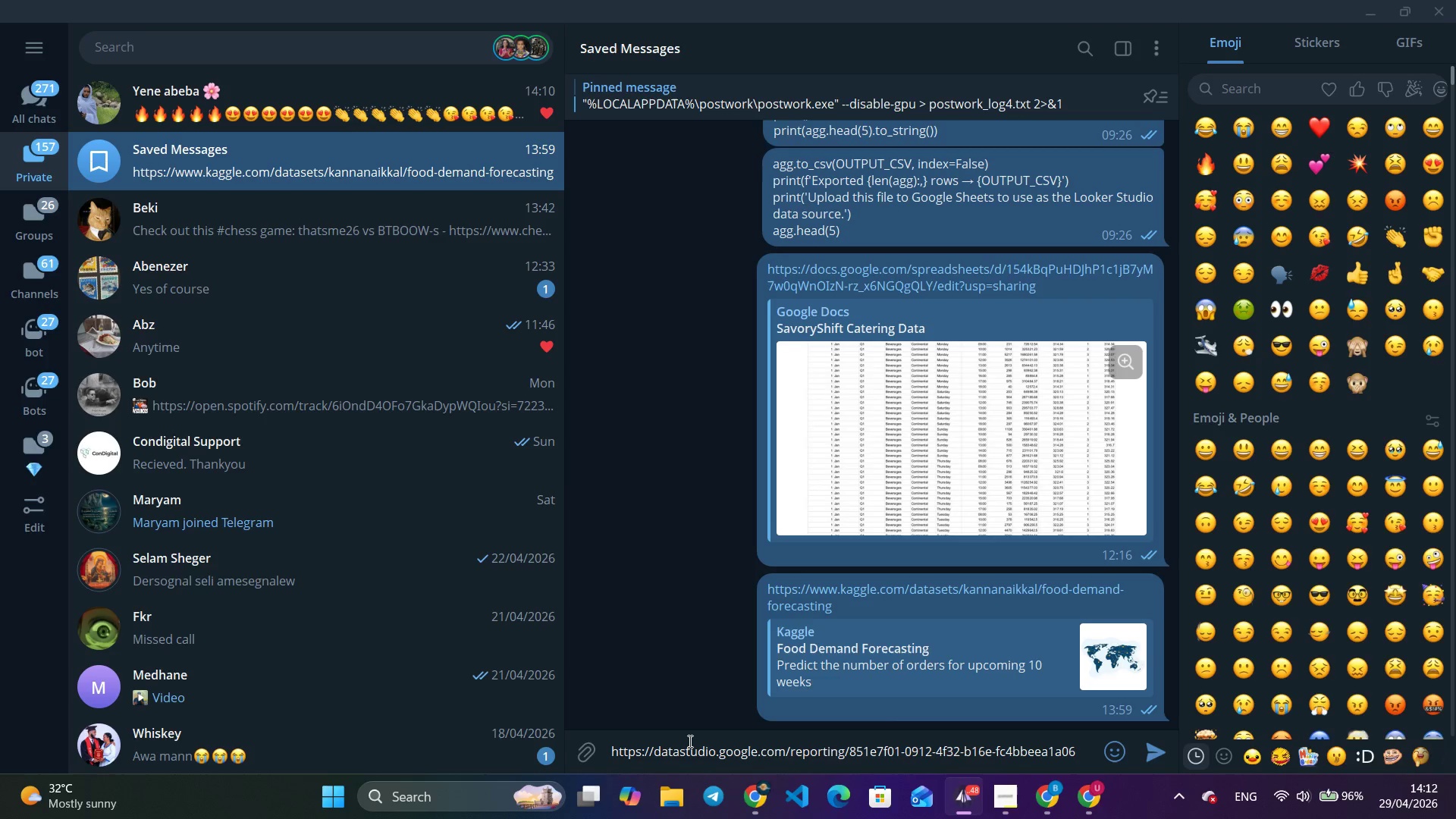 
key(Enter)
 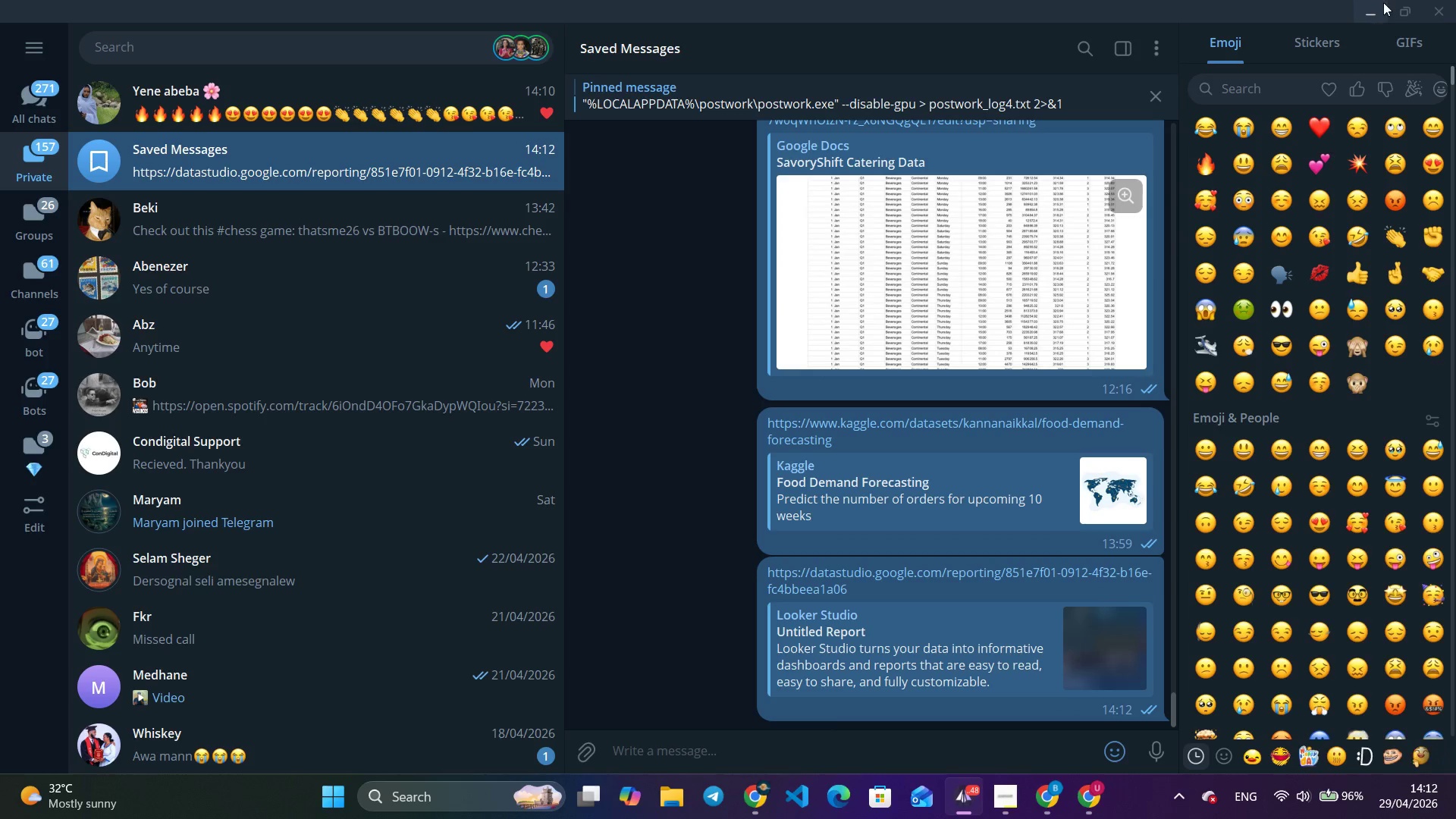 
left_click([1376, 8])
 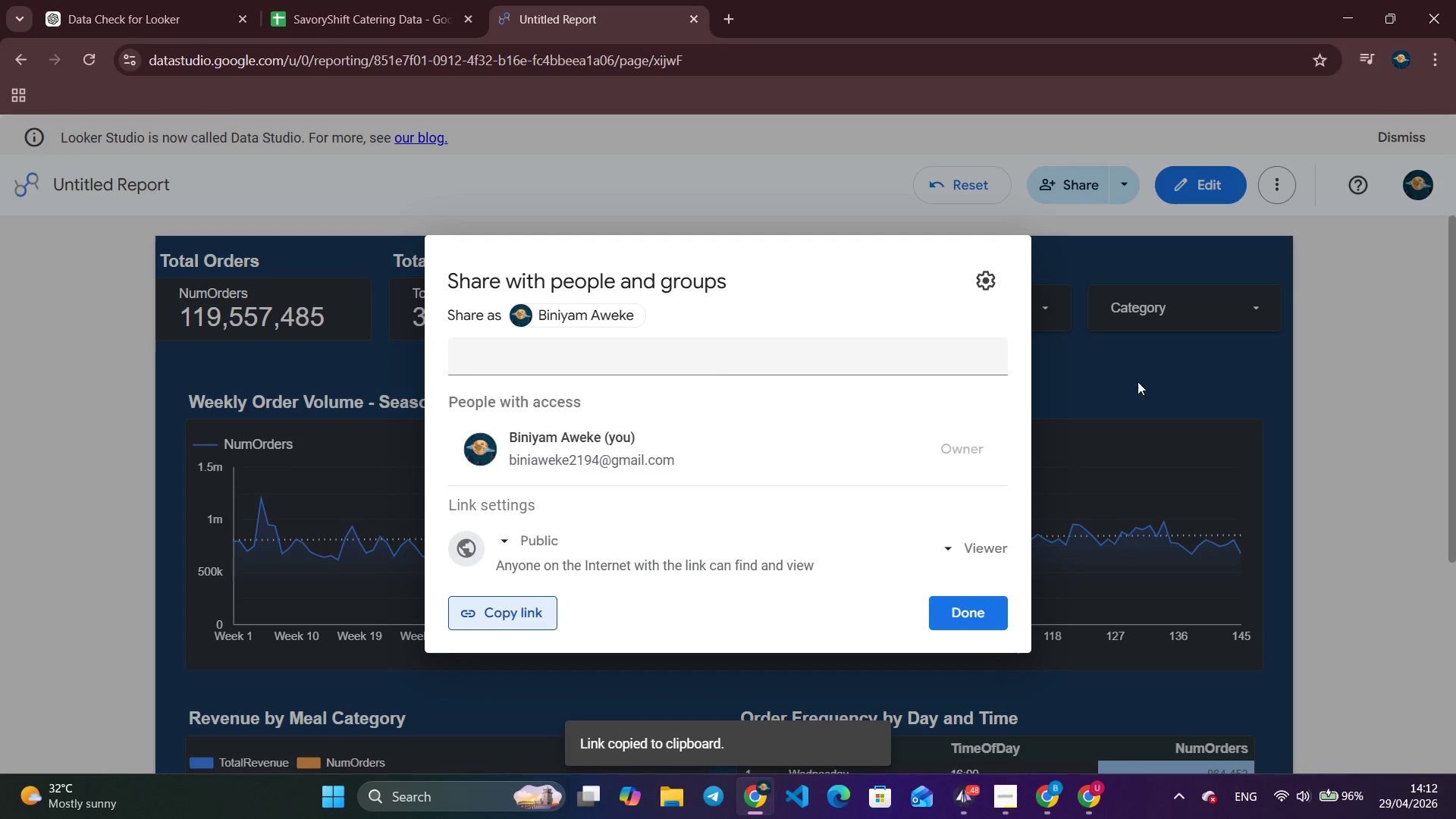 